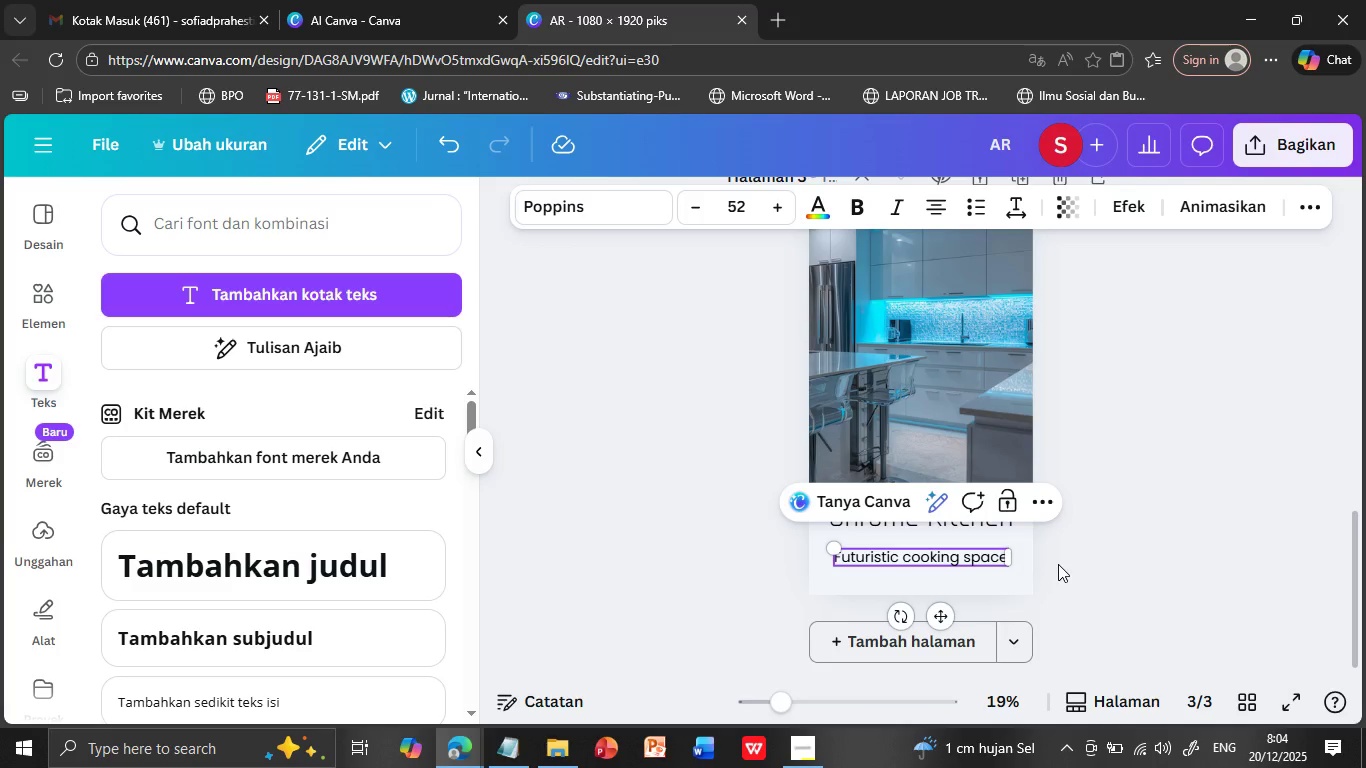 
left_click([1058, 564])
 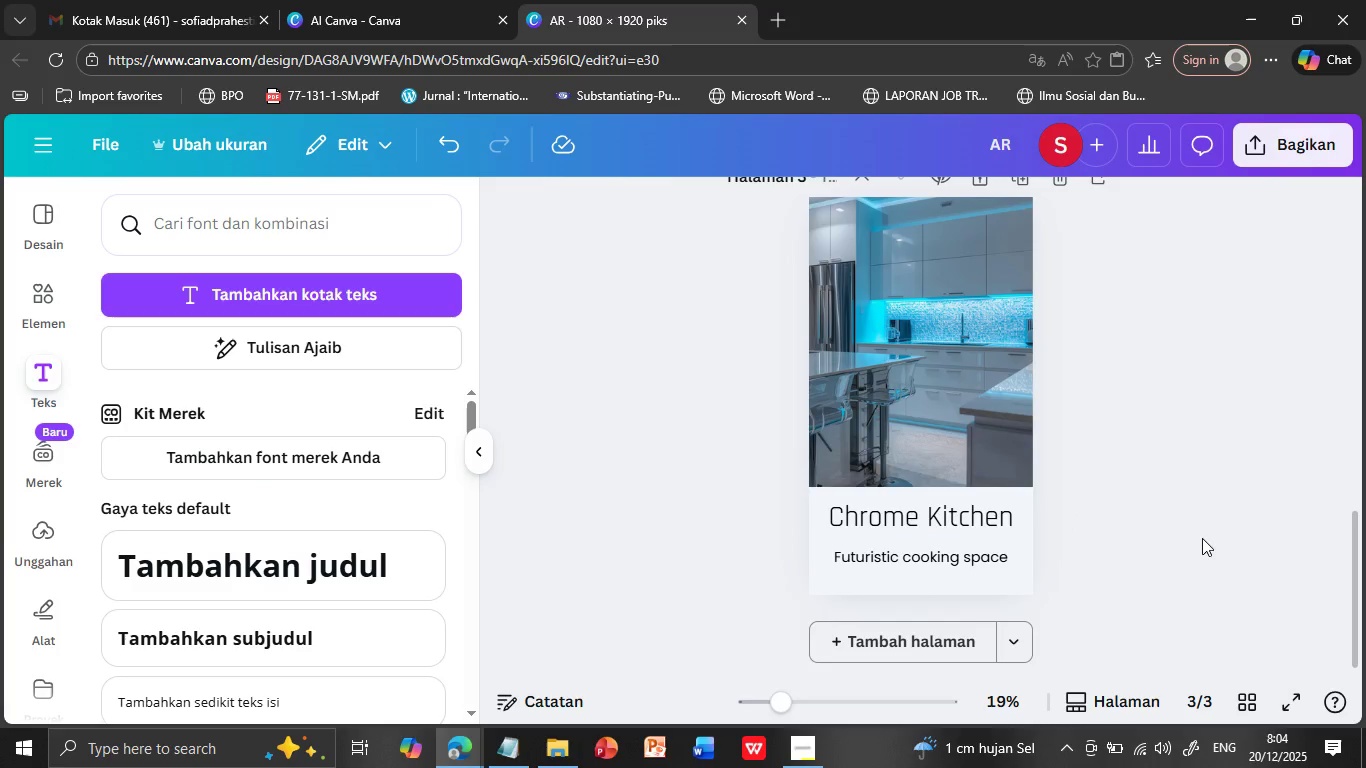 
scroll: coordinate [1201, 539], scroll_direction: up, amount: 4.0
 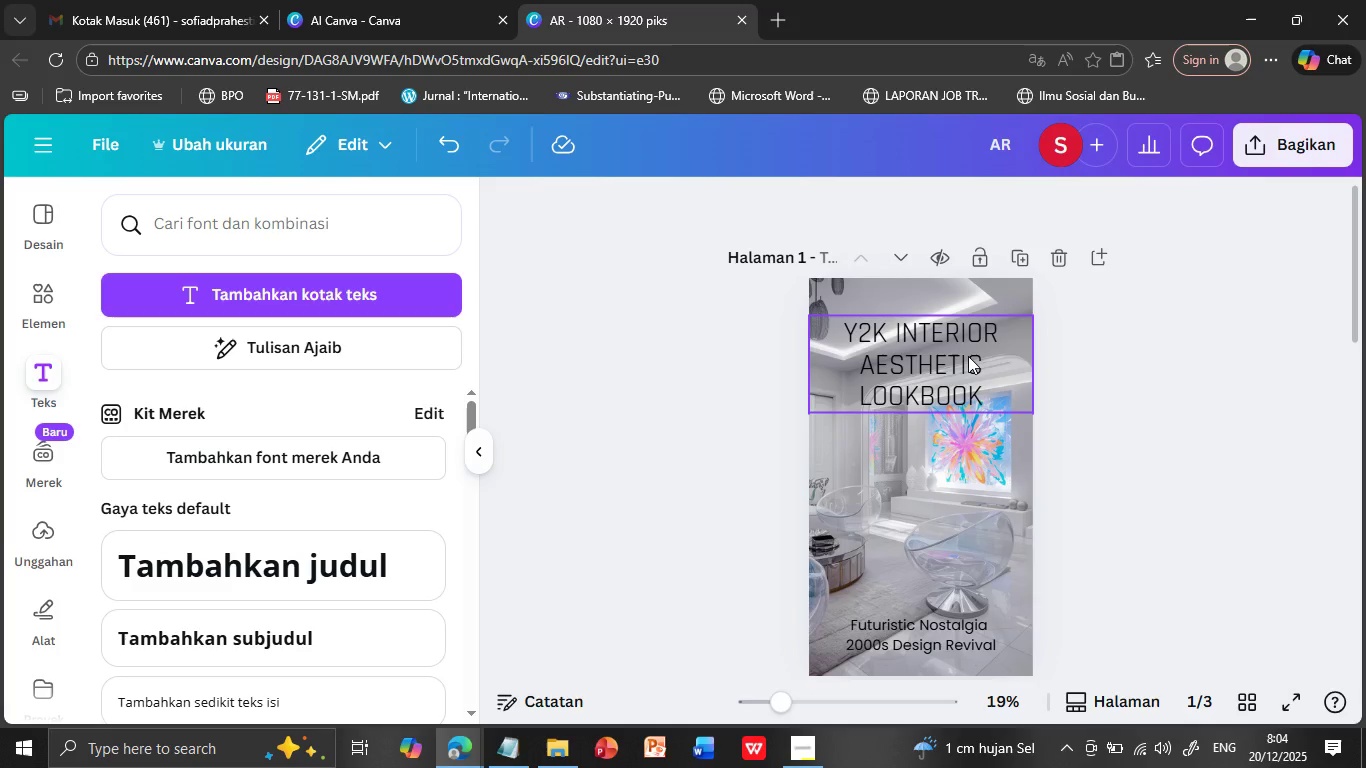 
scroll: coordinate [1124, 513], scroll_direction: down, amount: 1.0
 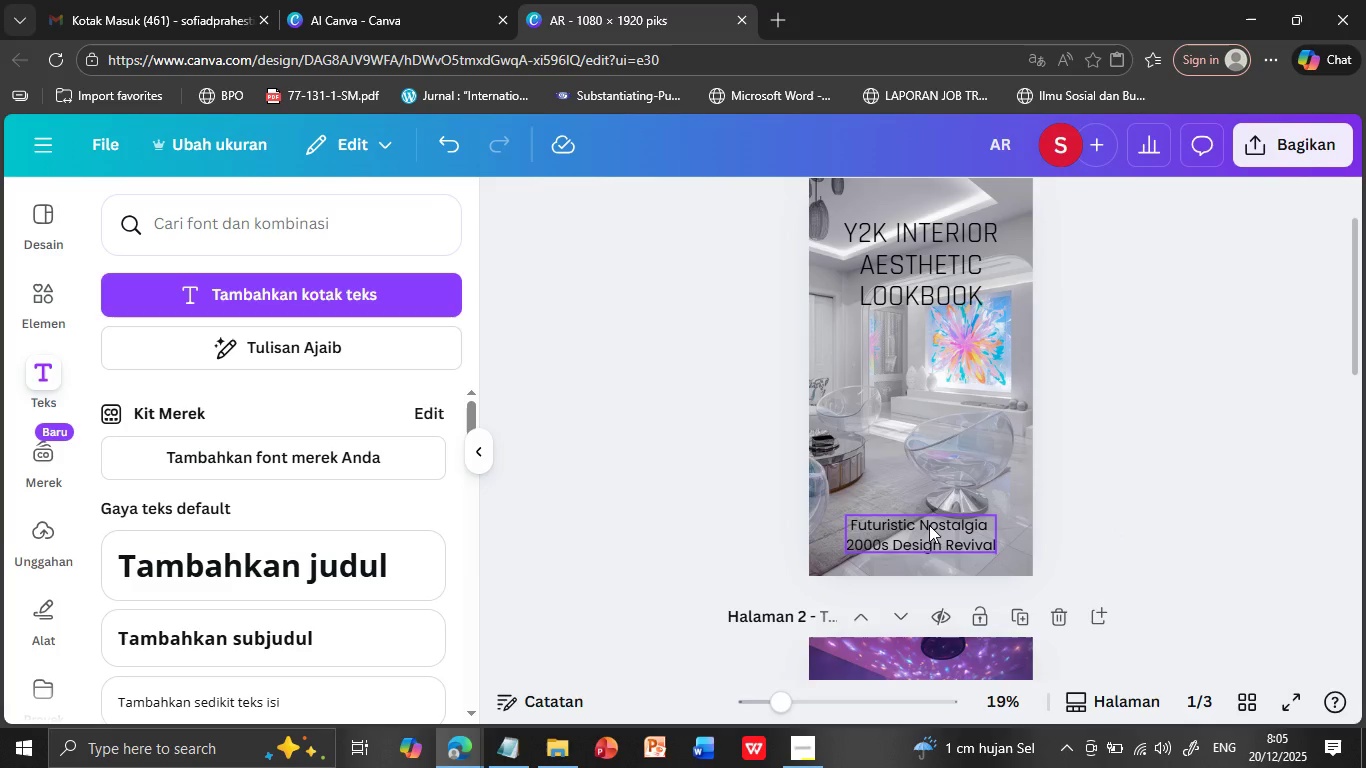 
double_click([929, 525])
 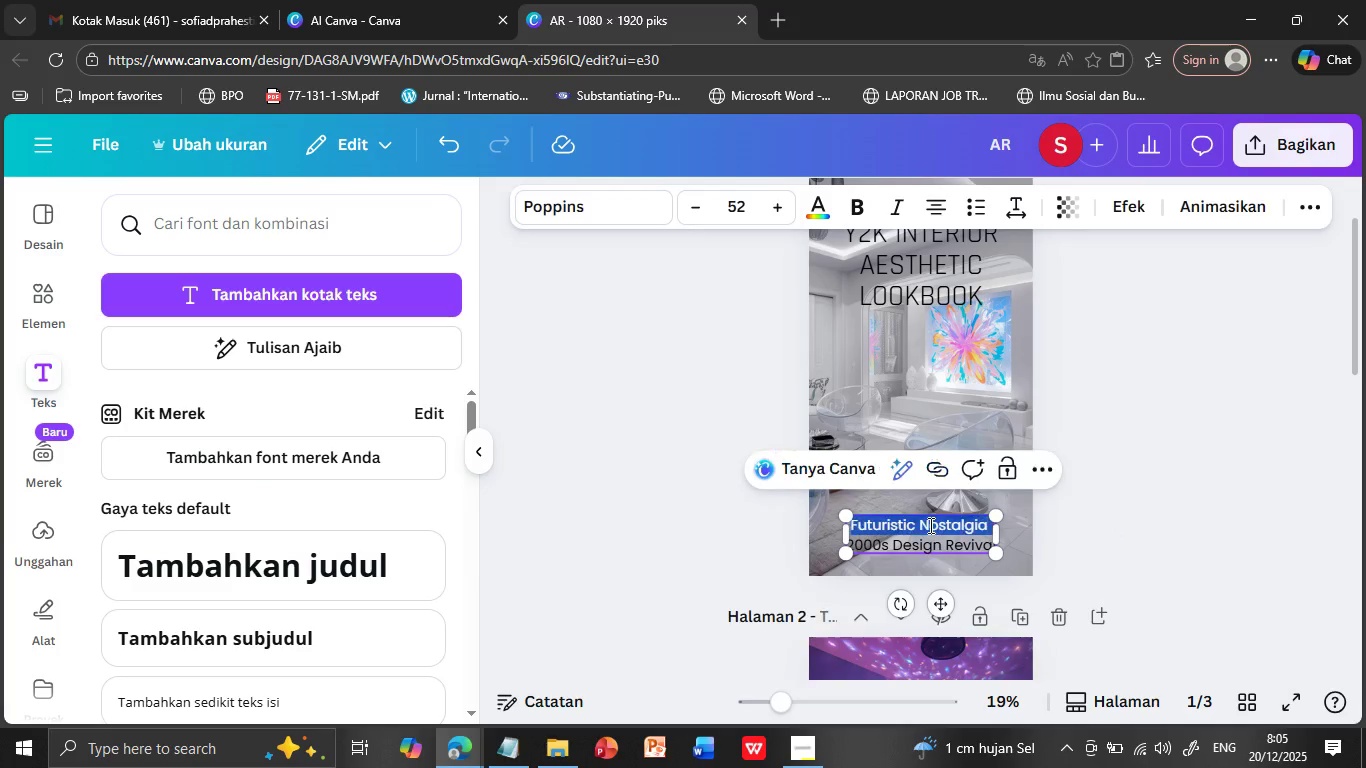 
triple_click([929, 525])
 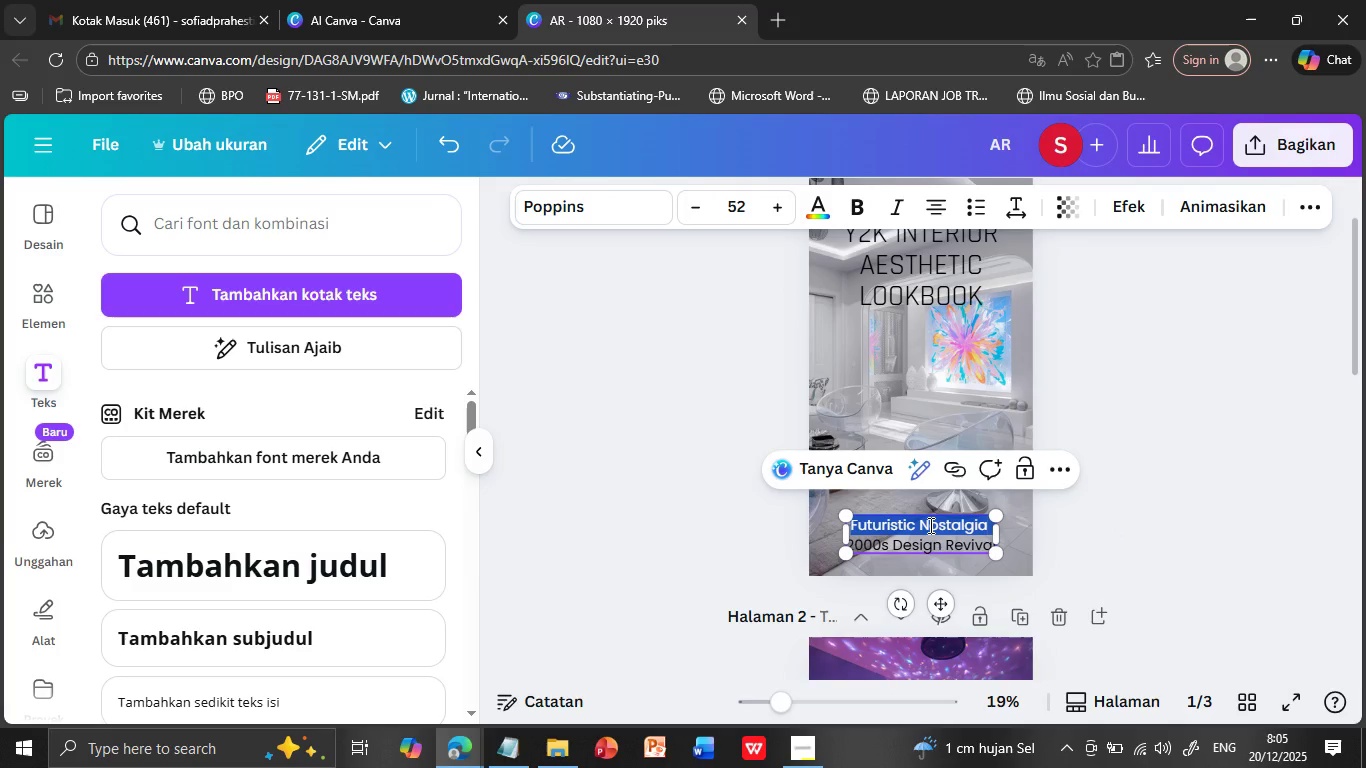 
key(Shift+ArrowDown)
 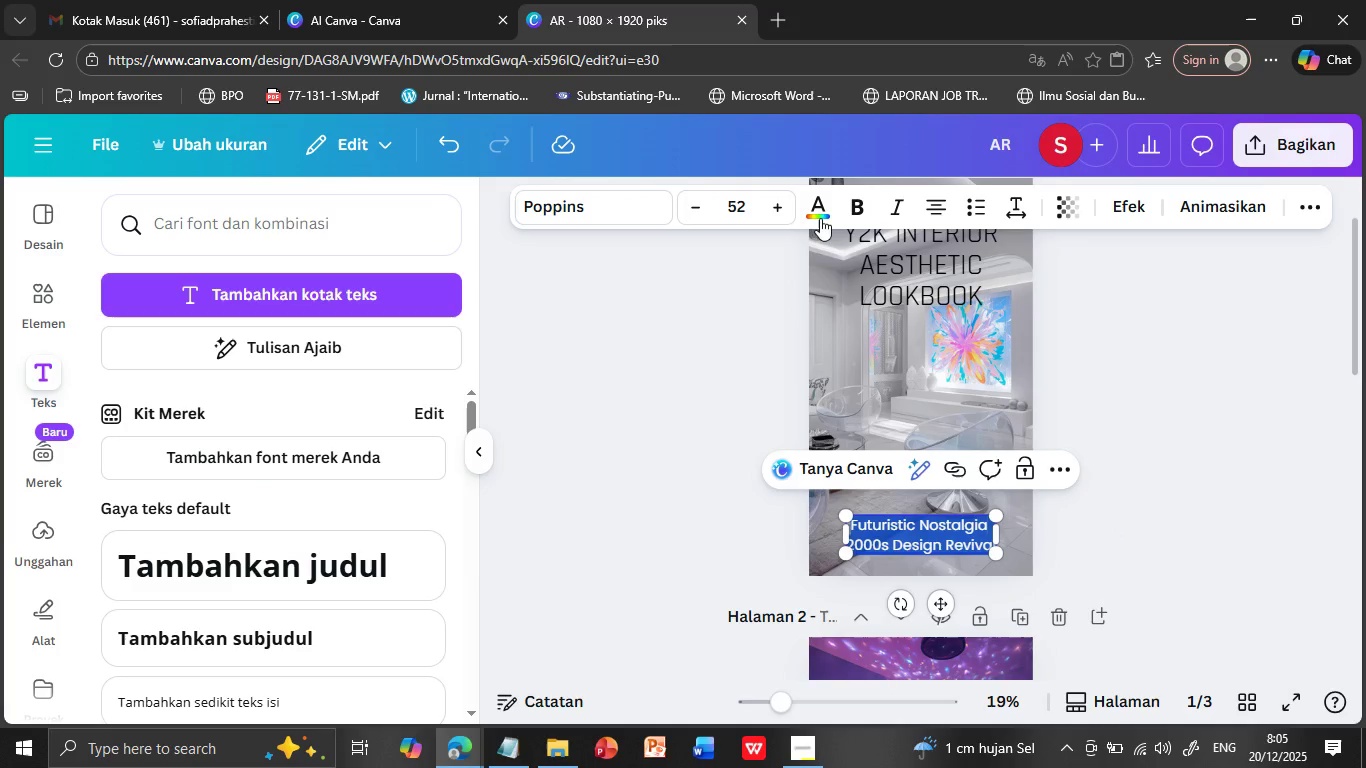 
left_click([823, 208])
 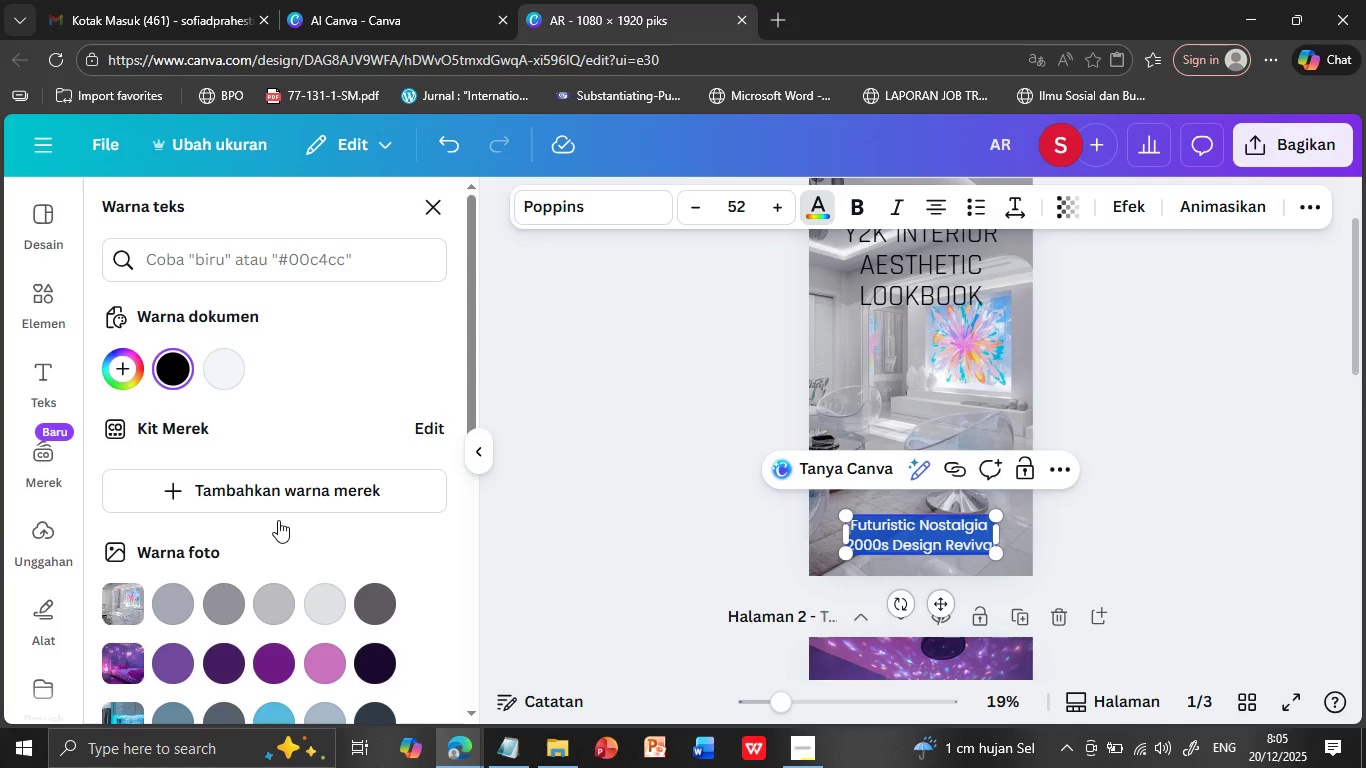 
wait(6.44)
 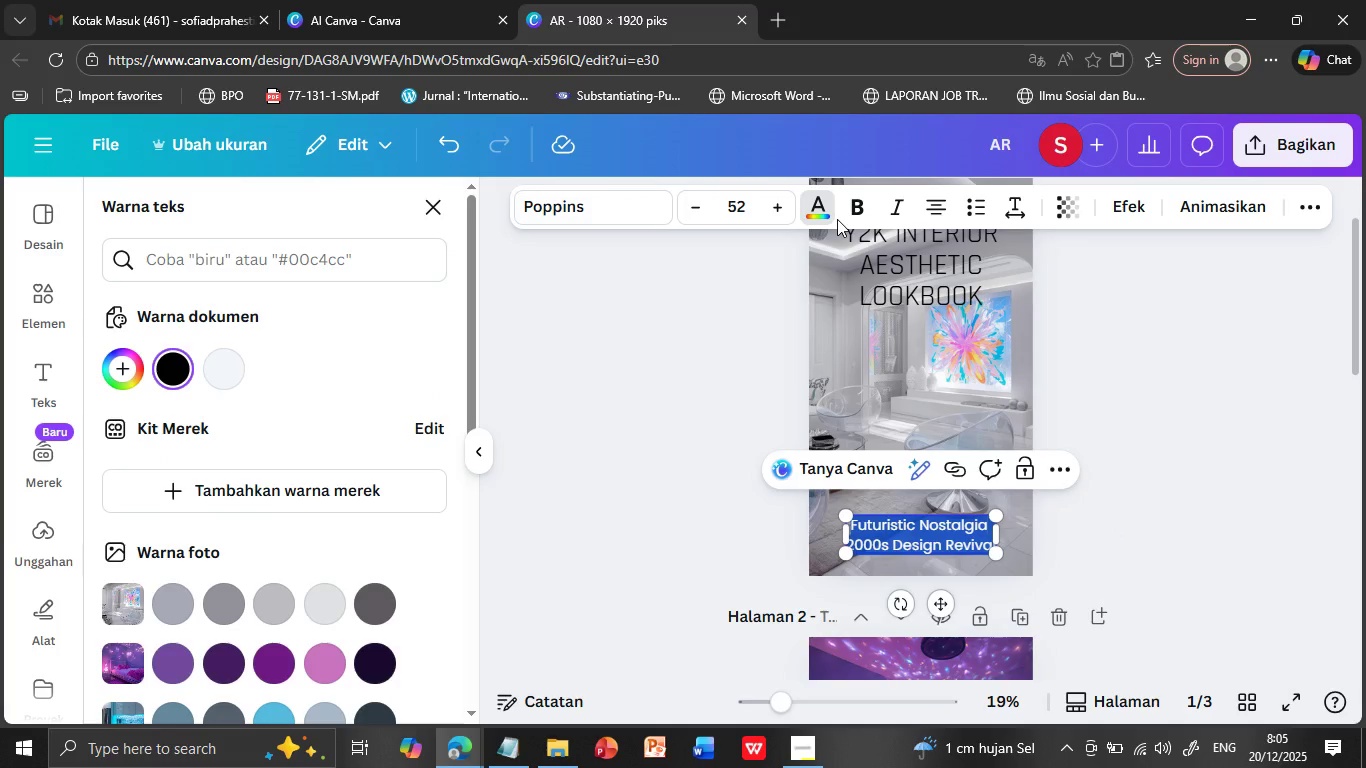 
scroll: coordinate [242, 465], scroll_direction: down, amount: 4.0
 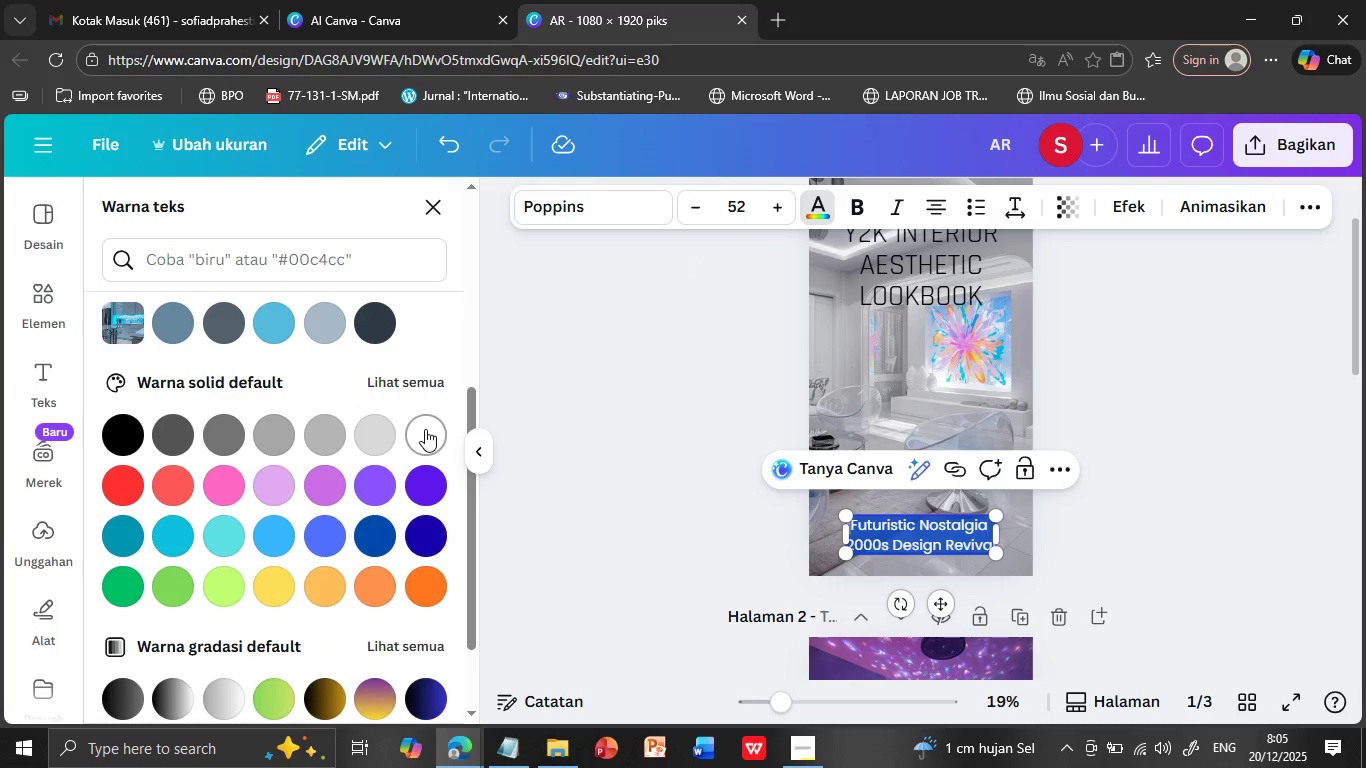 
left_click([425, 429])
 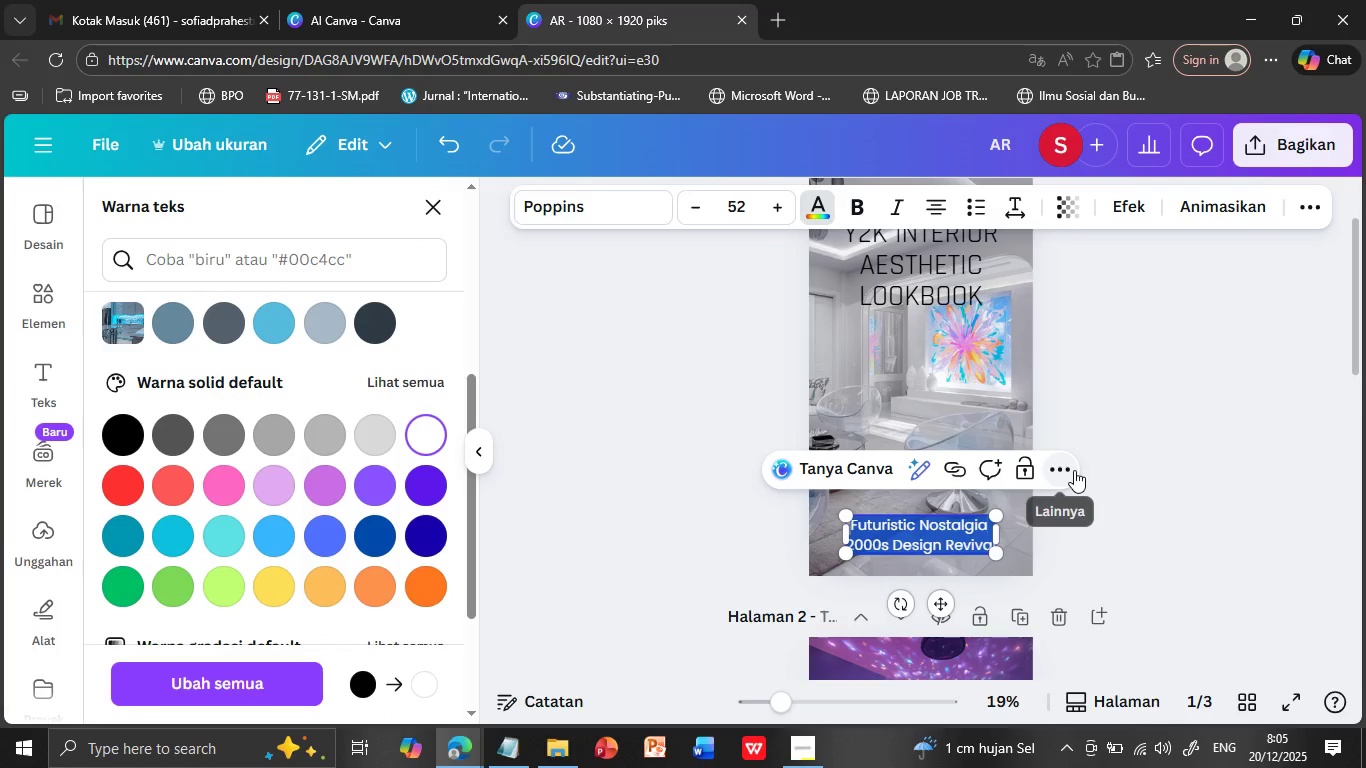 
left_click([1074, 471])
 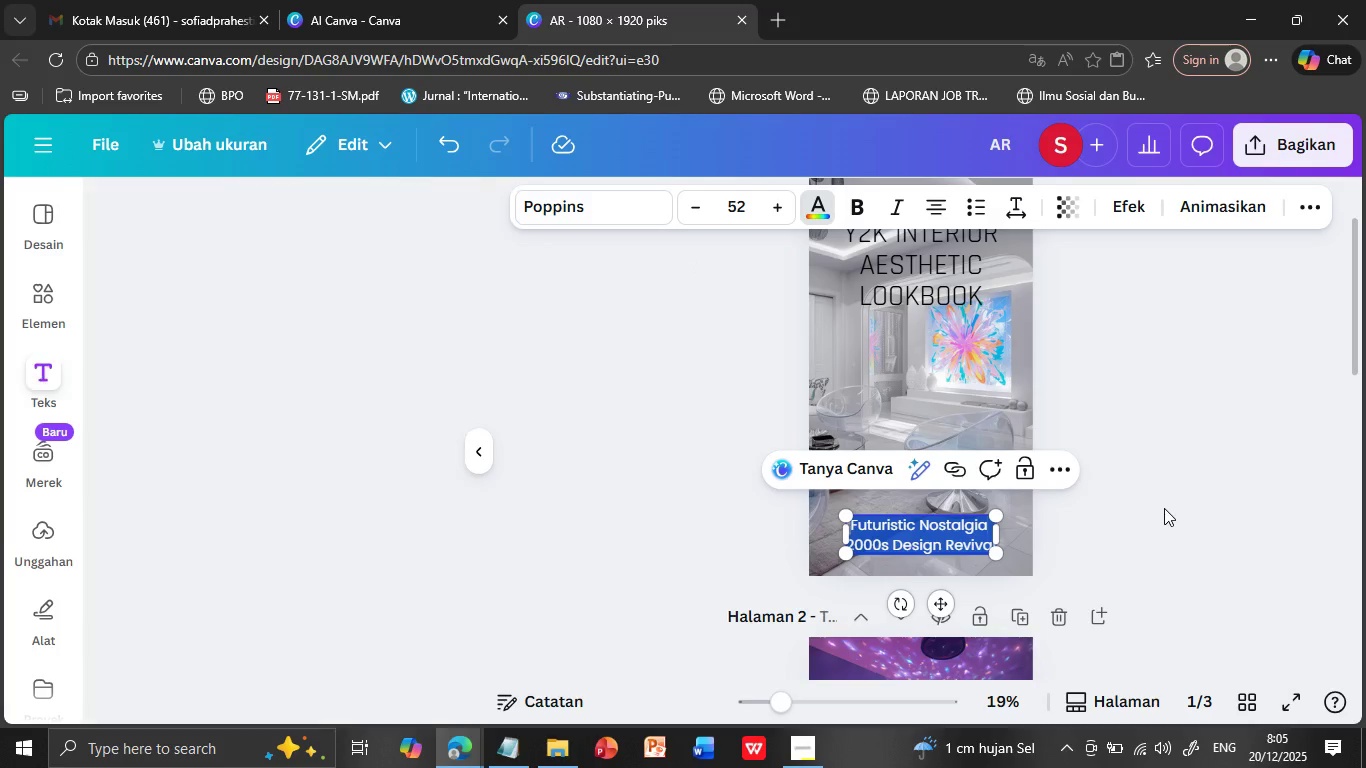 
double_click([1164, 508])
 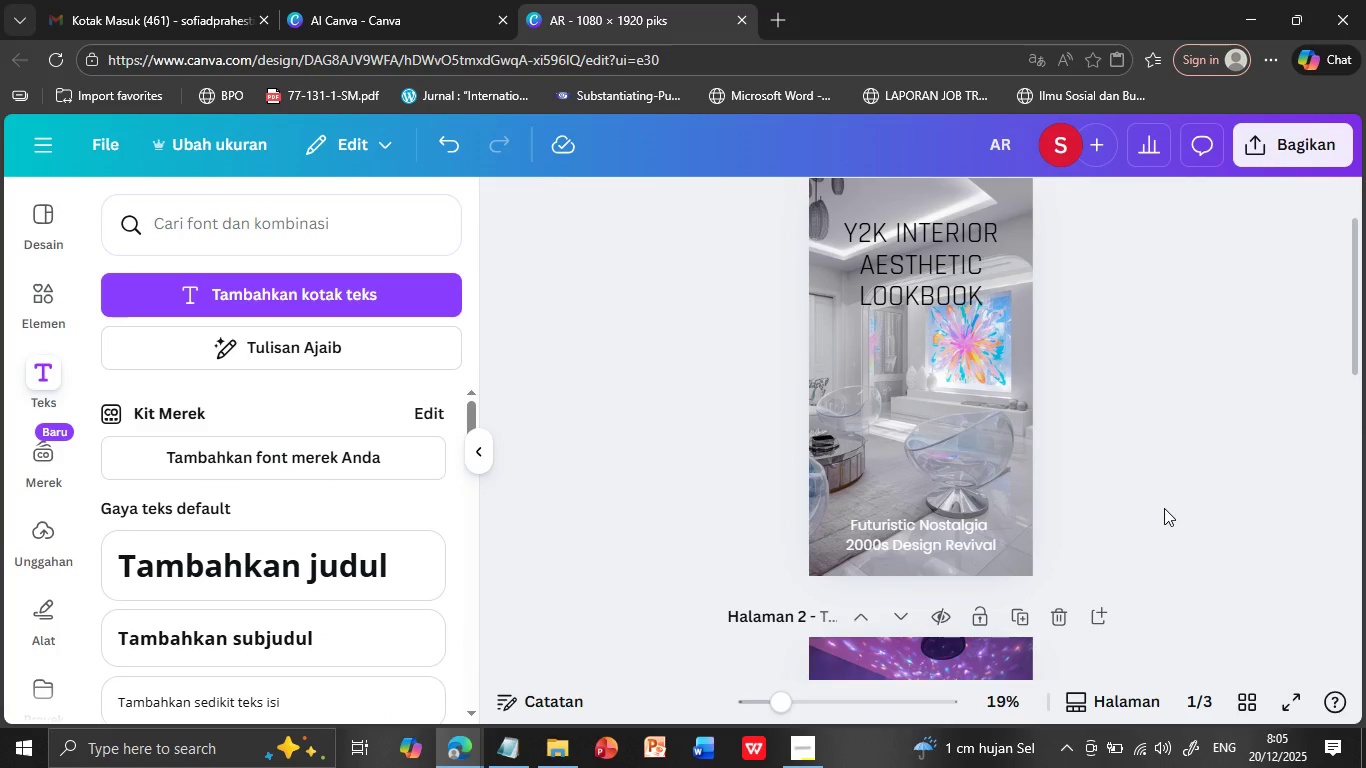 
scroll: coordinate [1164, 508], scroll_direction: down, amount: 1.0
 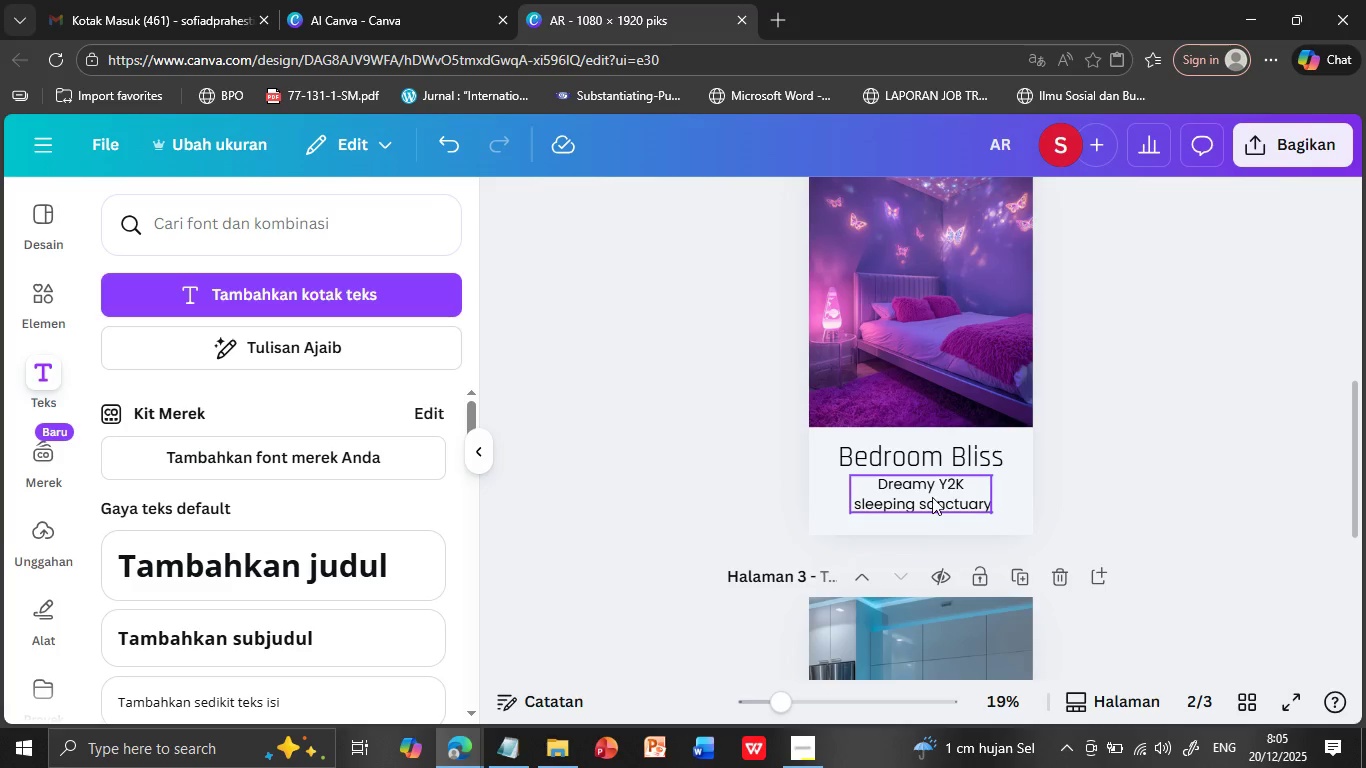 
double_click([932, 497])
 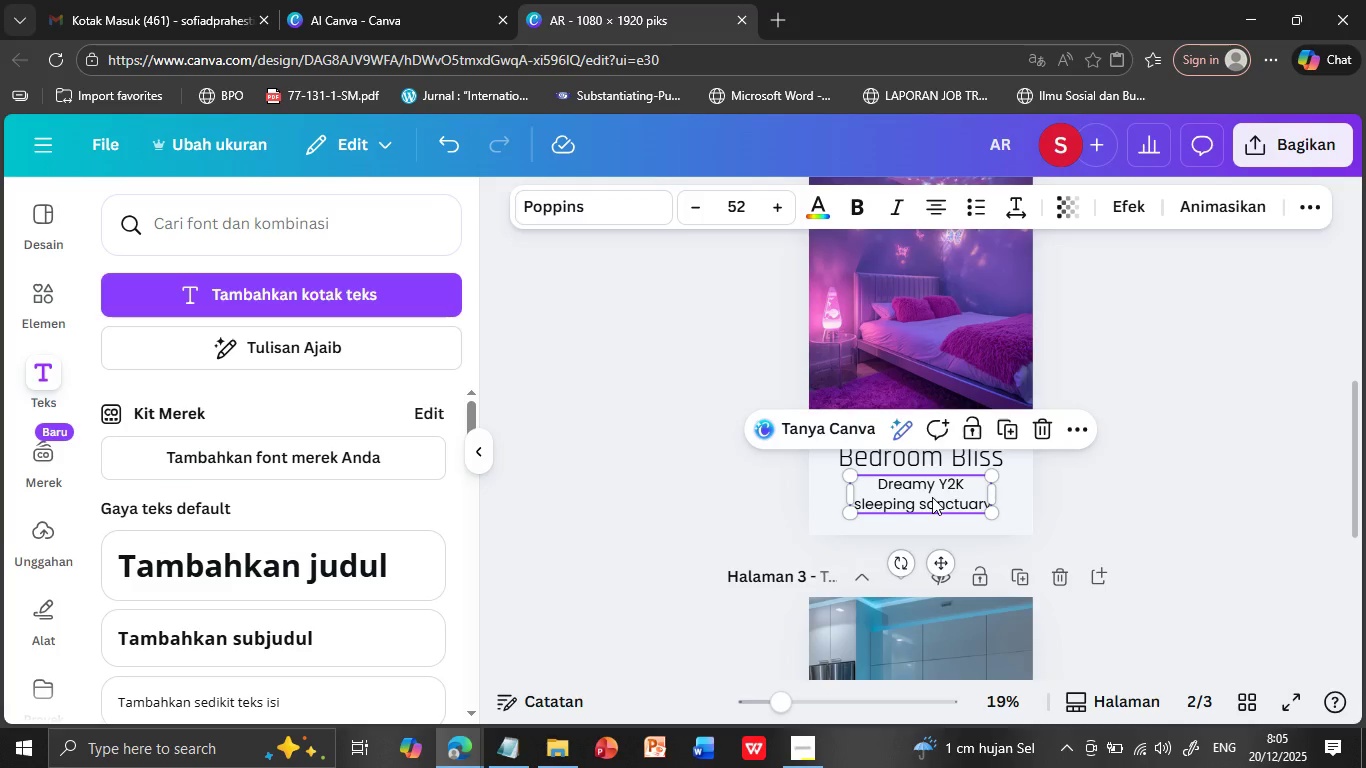 
triple_click([932, 497])
 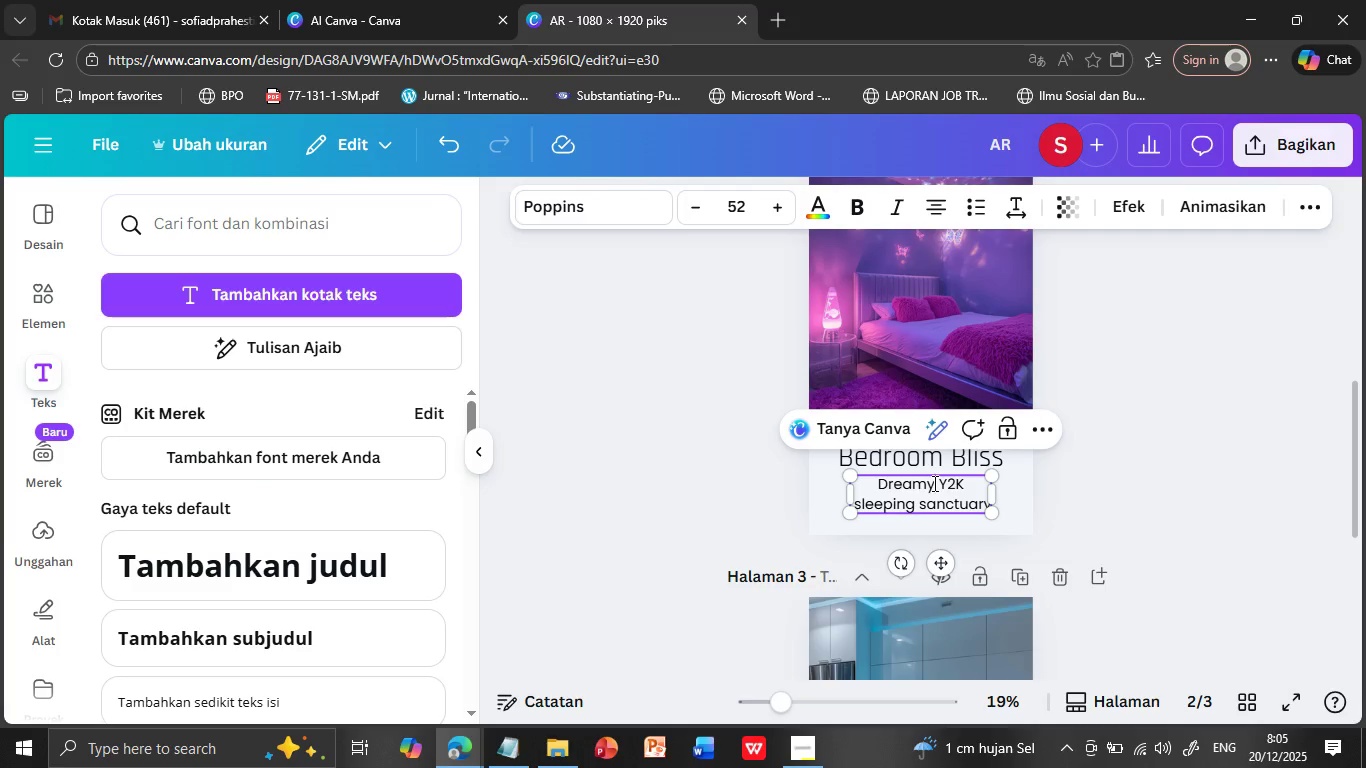 
double_click([933, 483])
 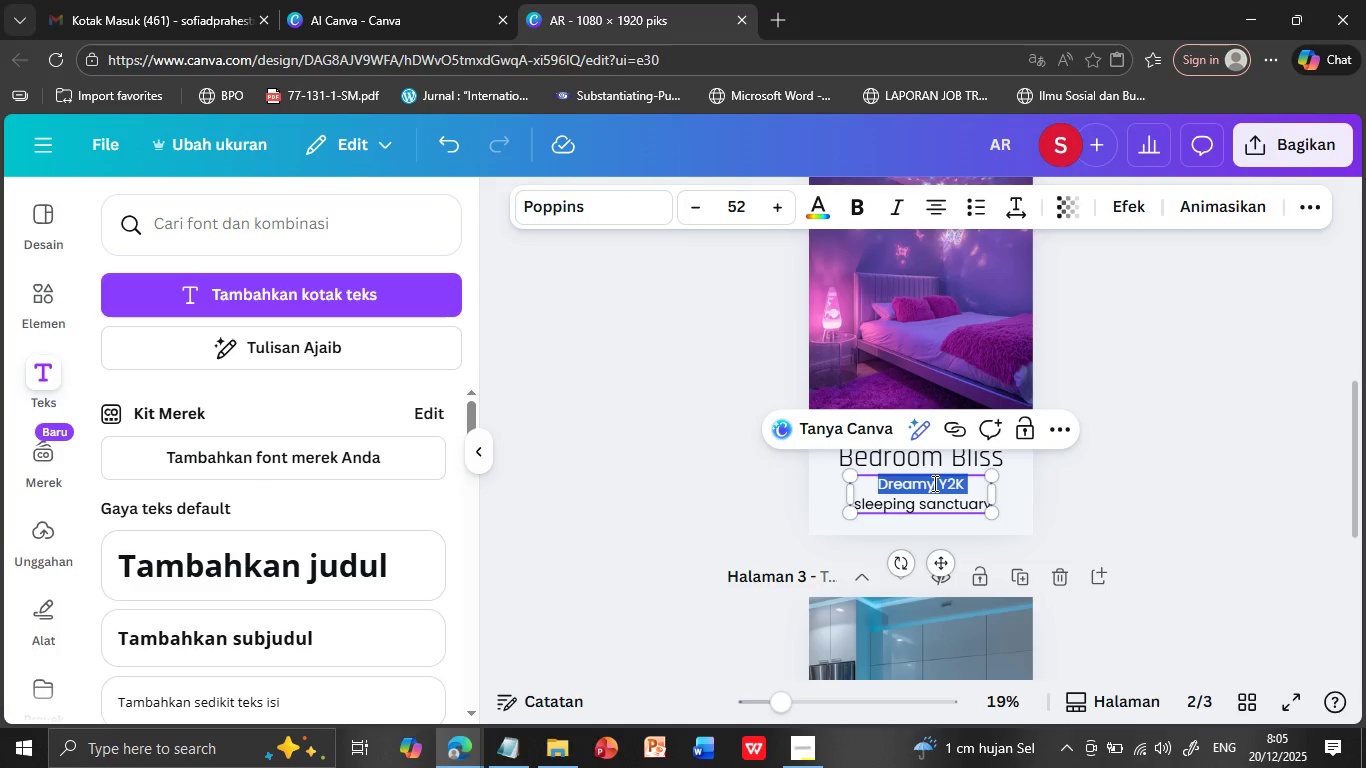 
triple_click([933, 483])
 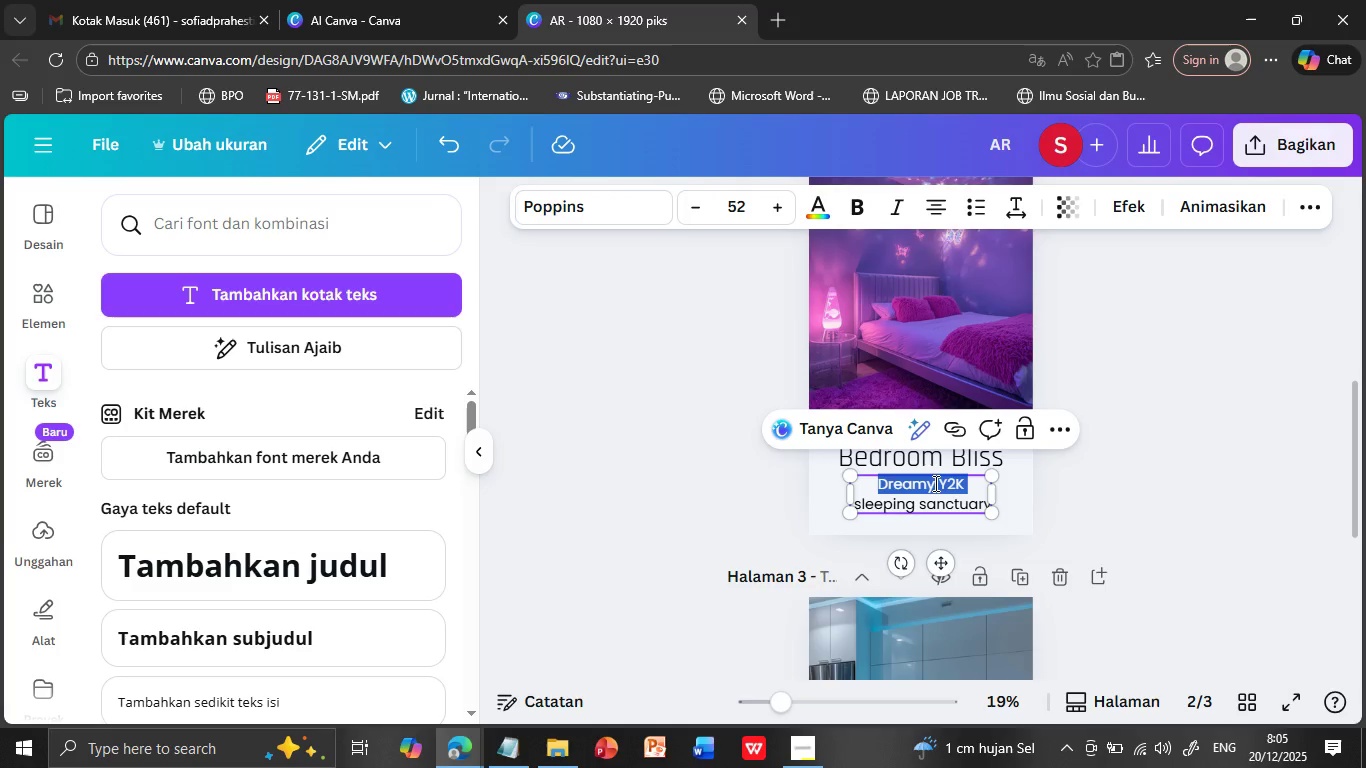 
key(Shift+ArrowDown)
 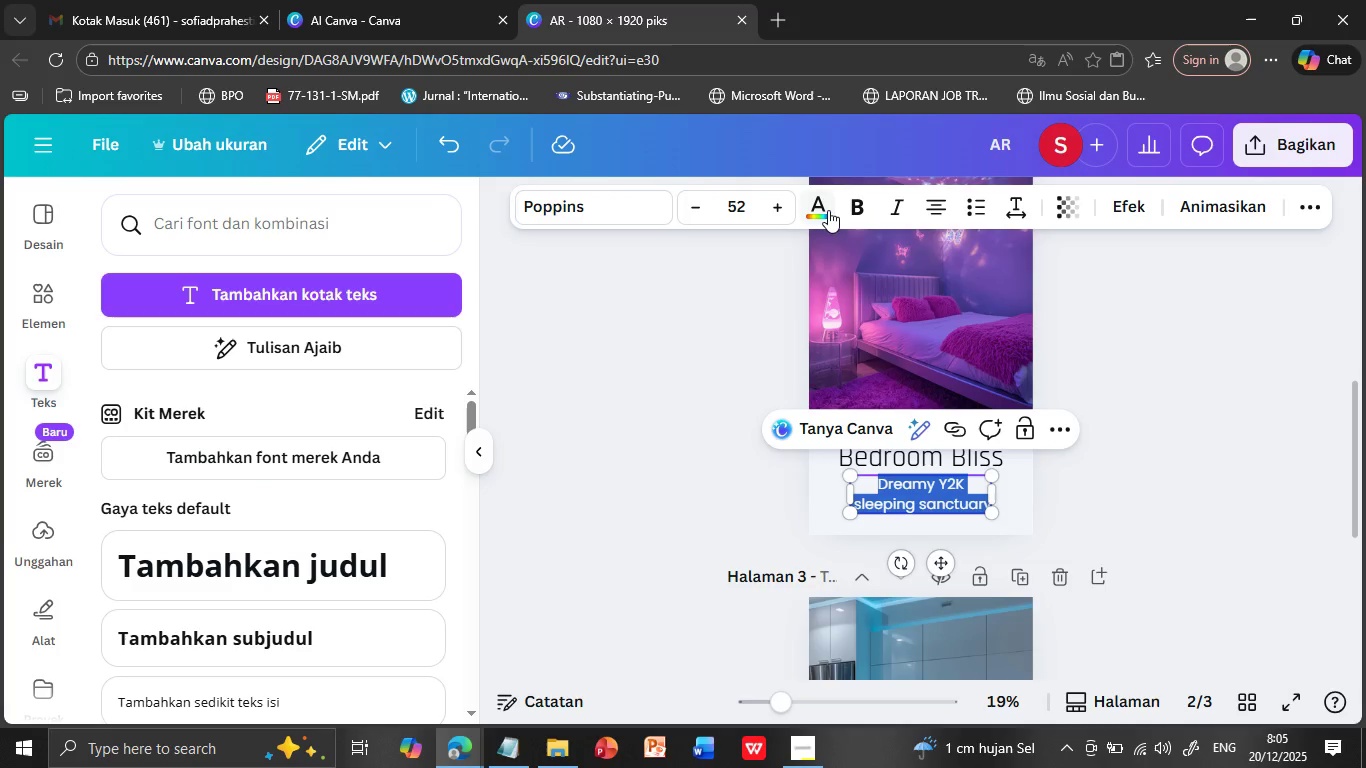 
left_click([828, 210])
 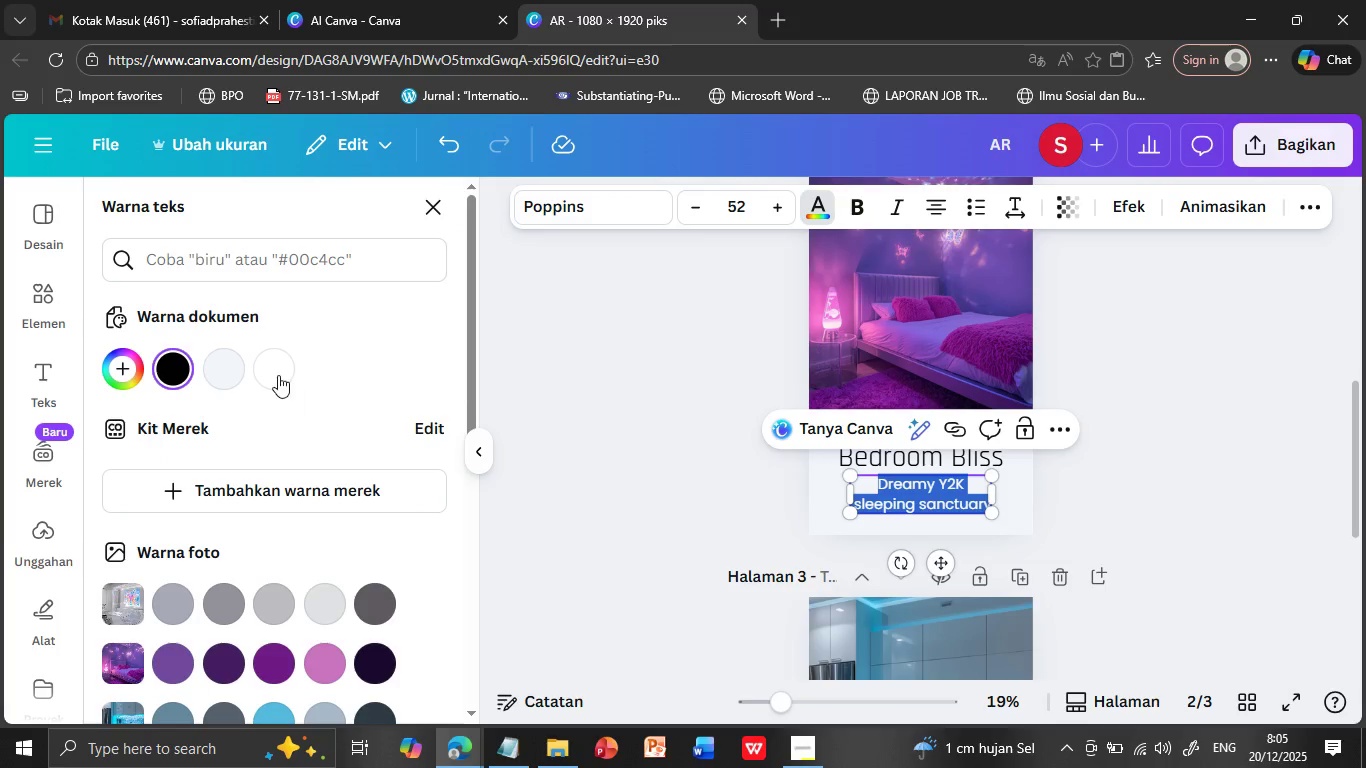 
left_click([275, 371])
 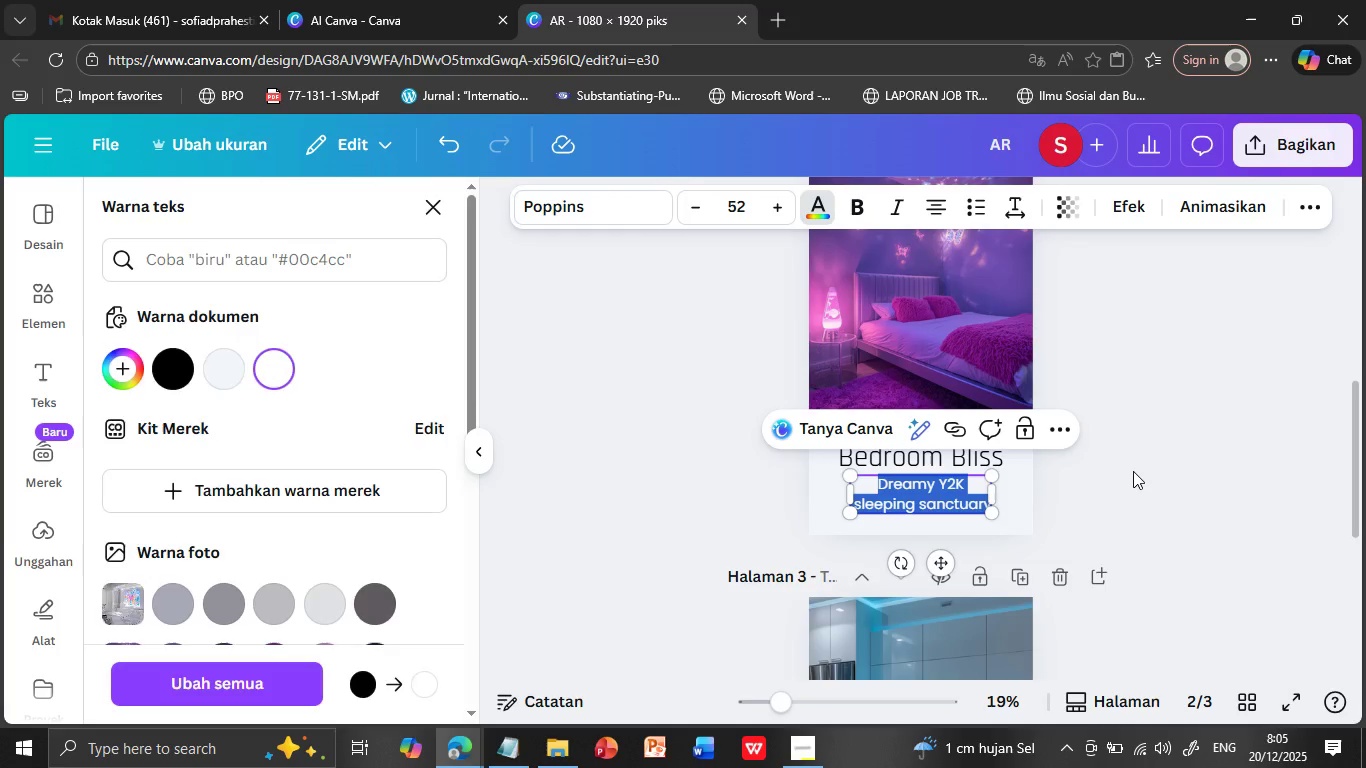 
left_click([1133, 471])
 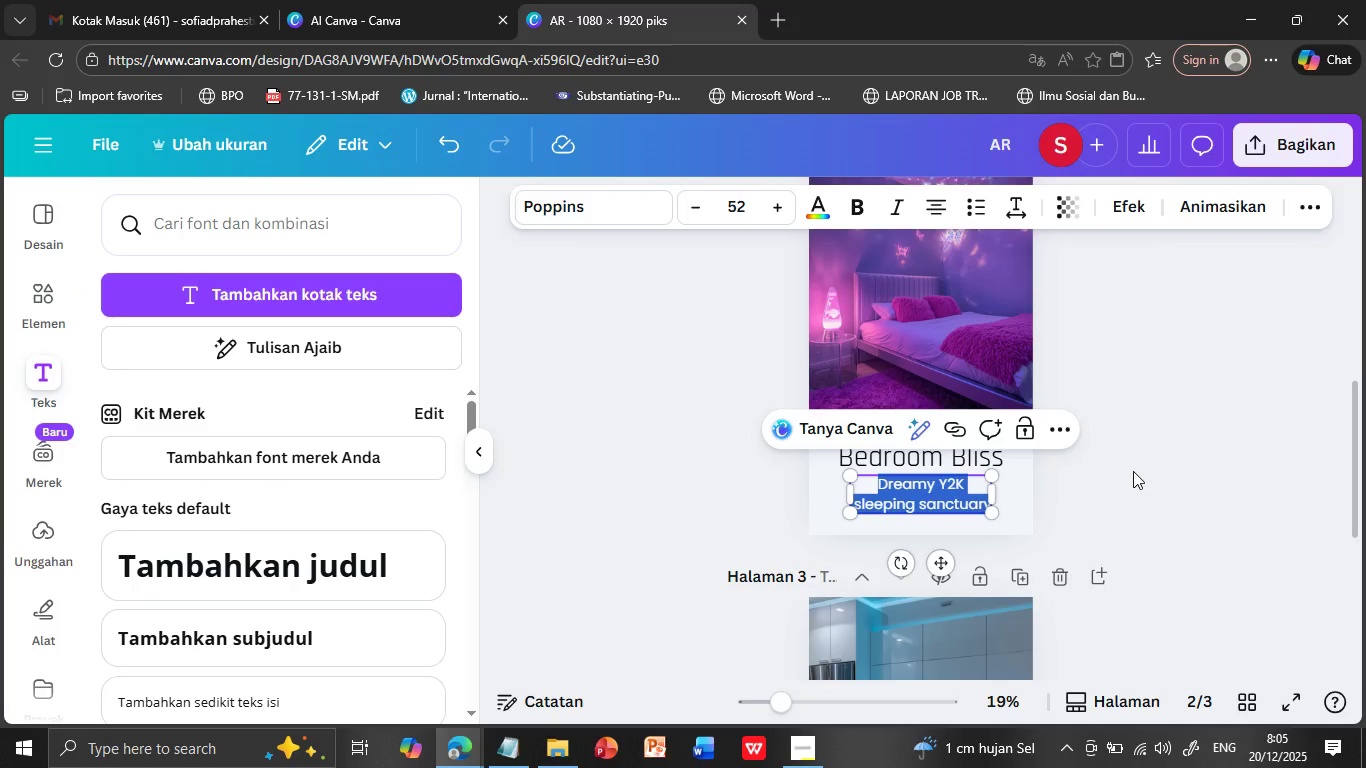 
left_click([1133, 471])
 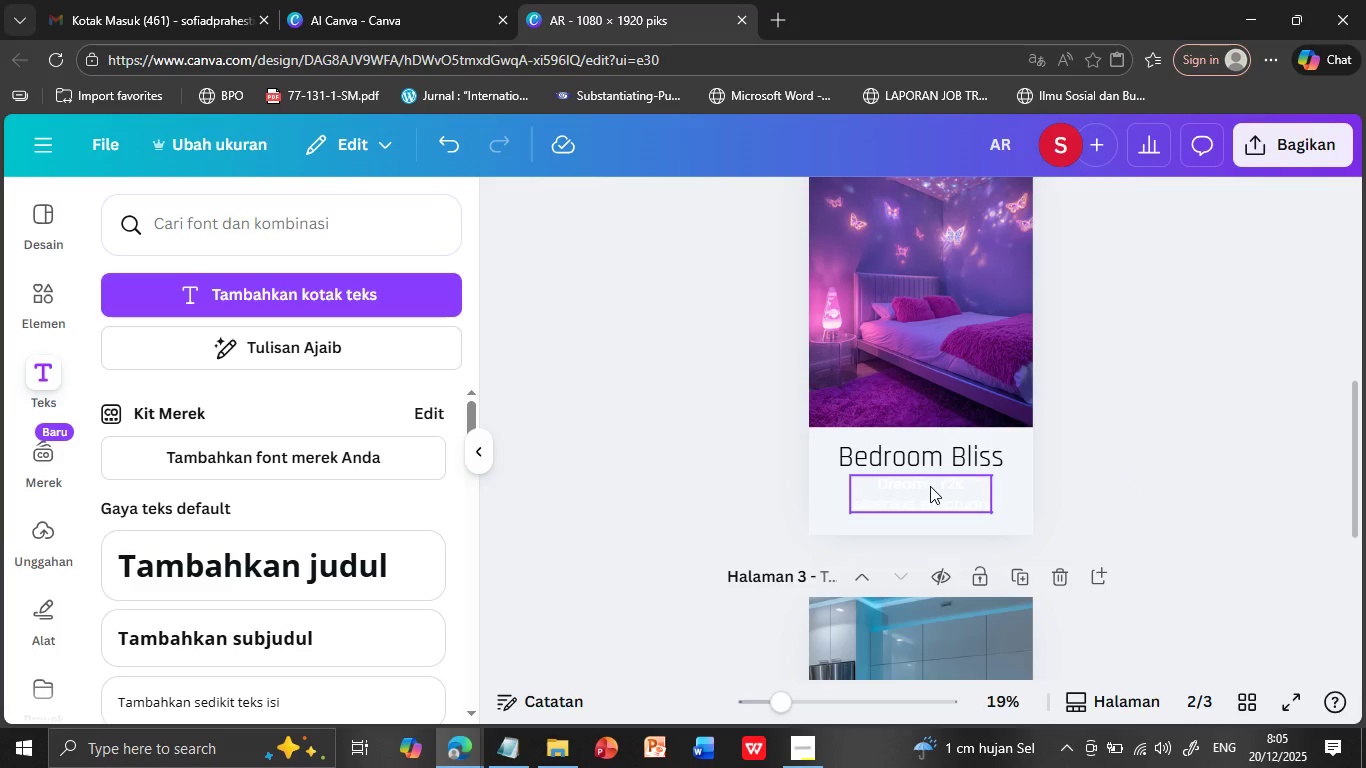 
double_click([930, 486])
 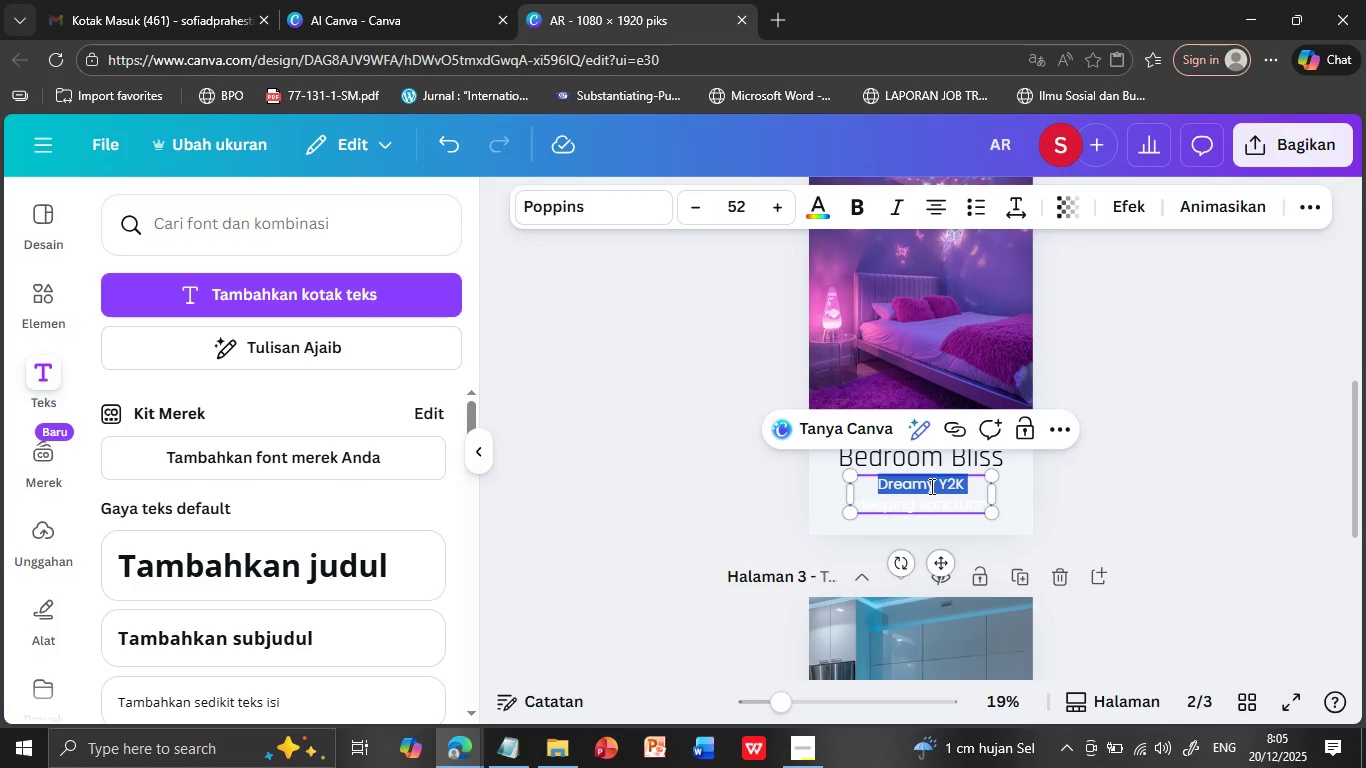 
triple_click([930, 486])
 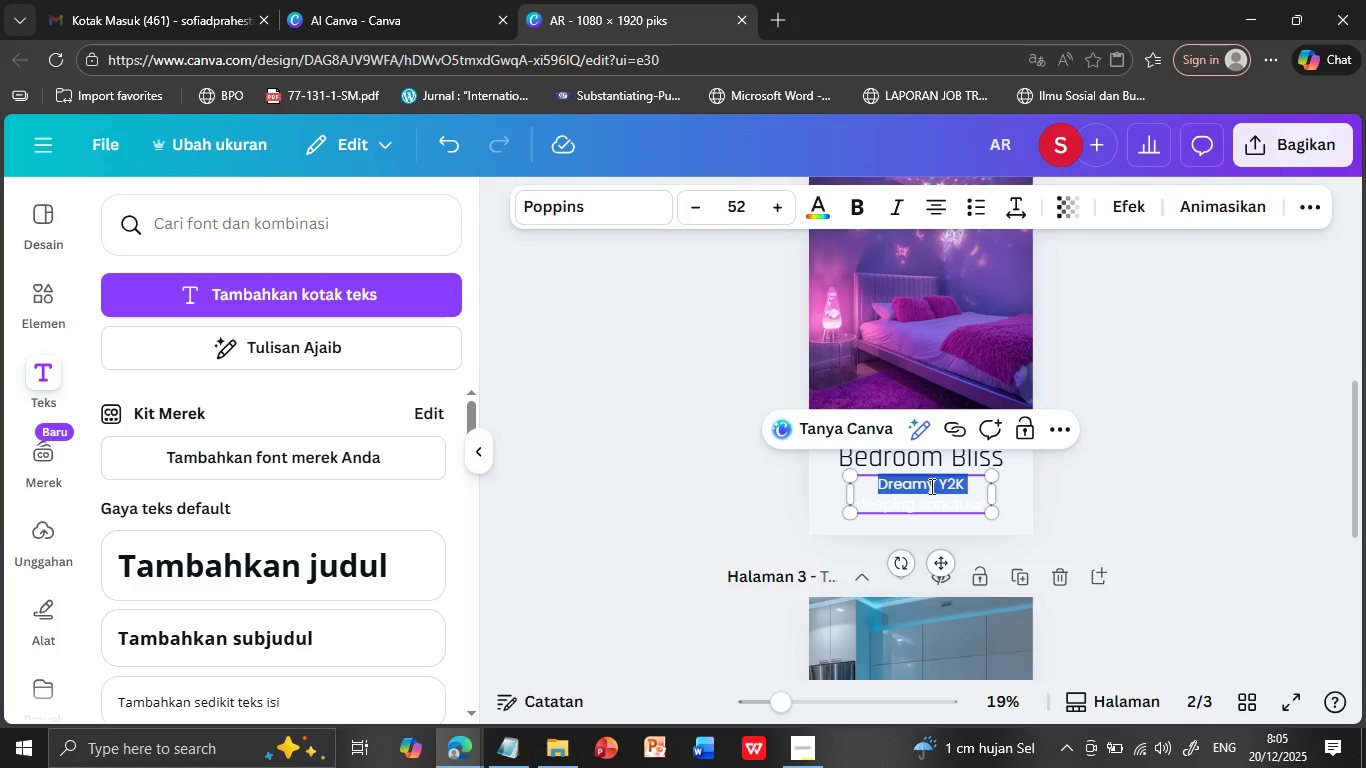 
key(Shift+ArrowDown)
 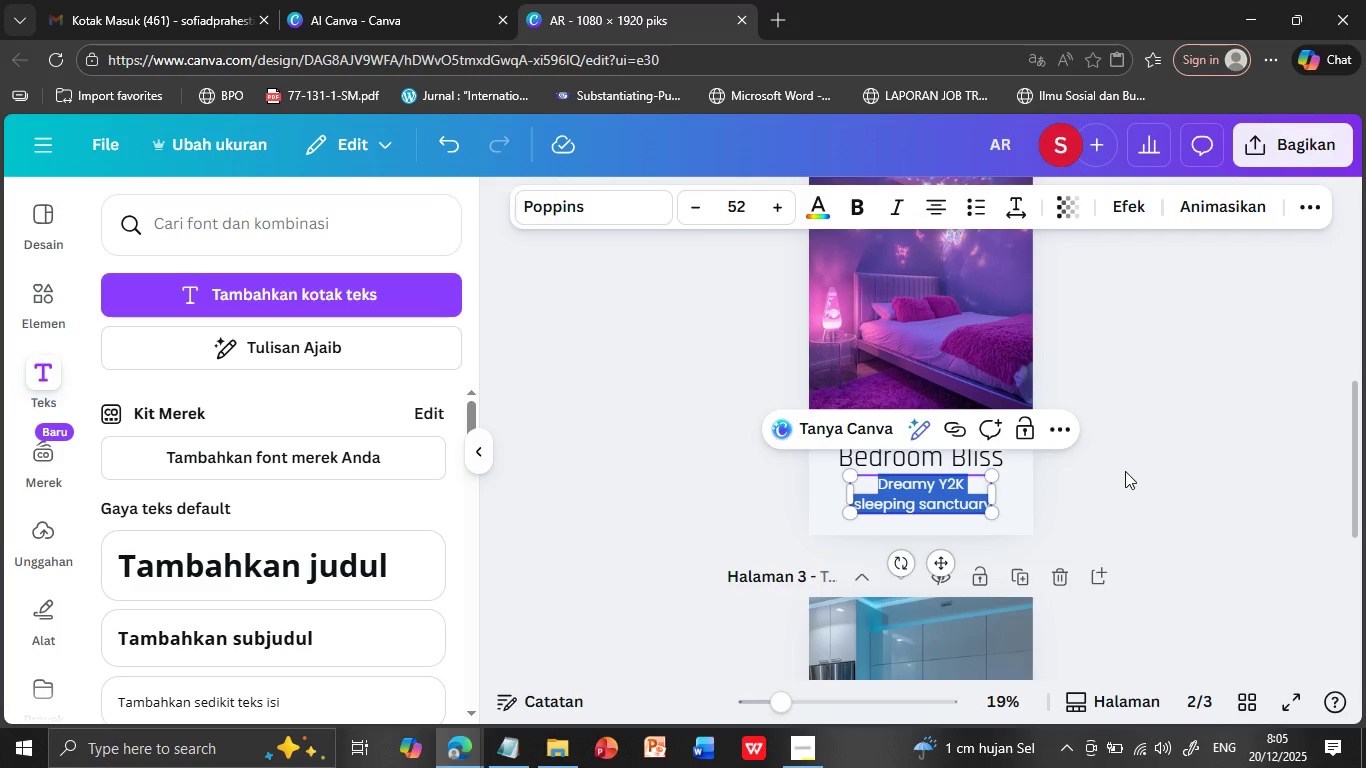 
left_click([1131, 476])
 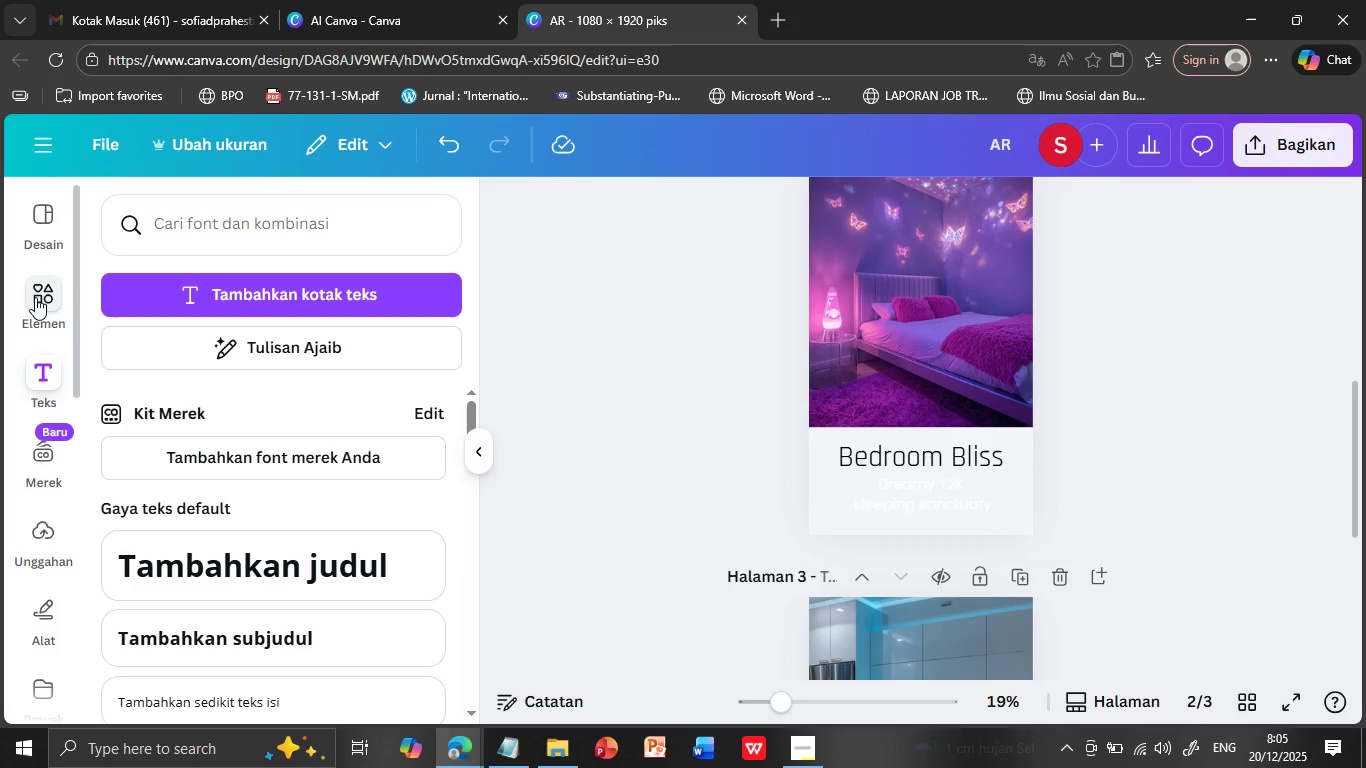 
left_click([35, 297])
 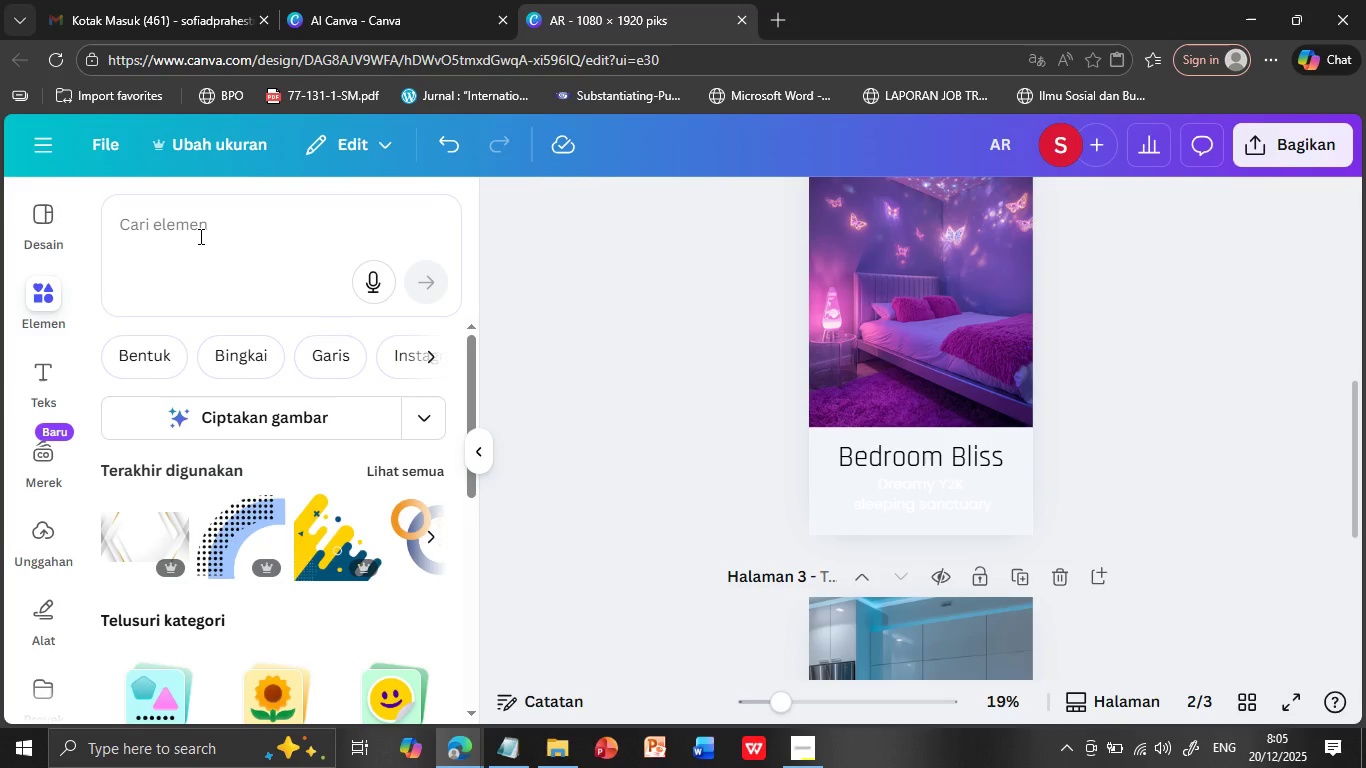 
left_click([152, 357])
 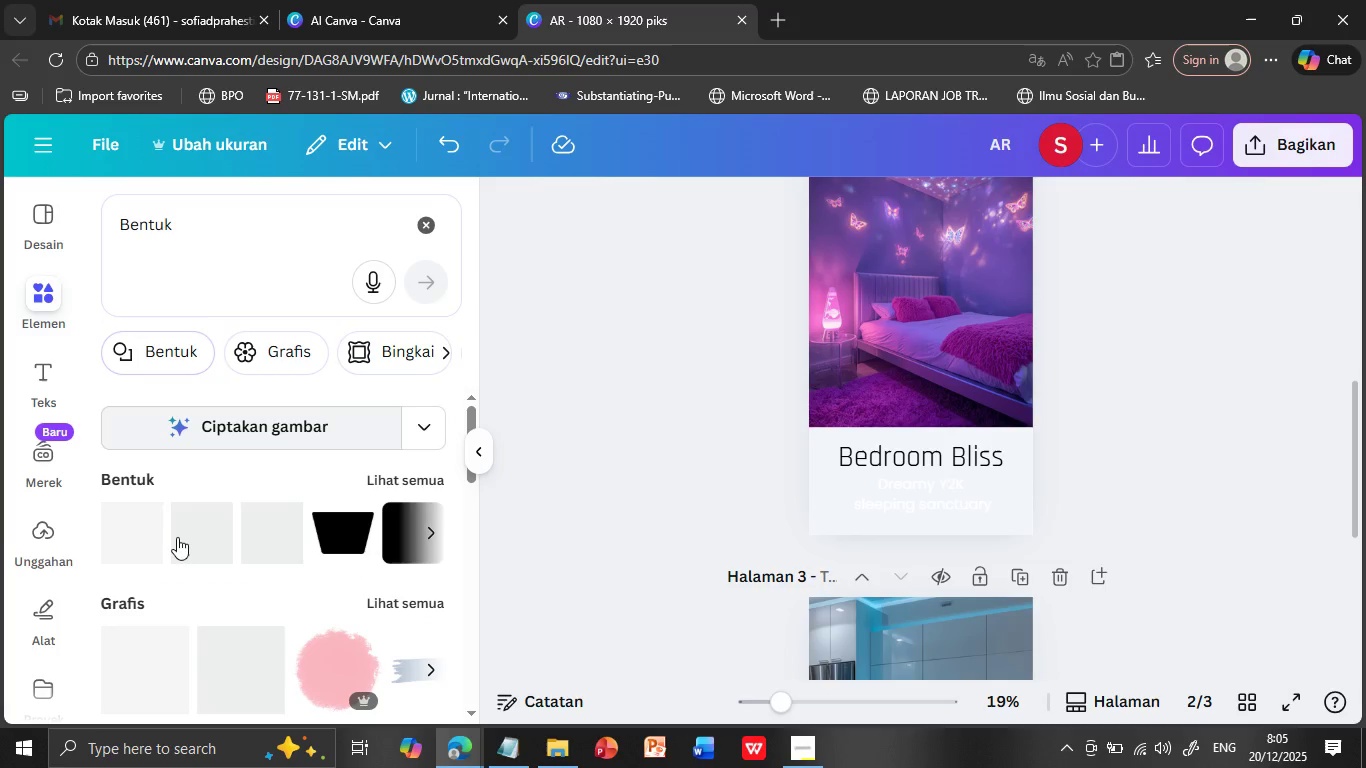 
left_click([127, 535])
 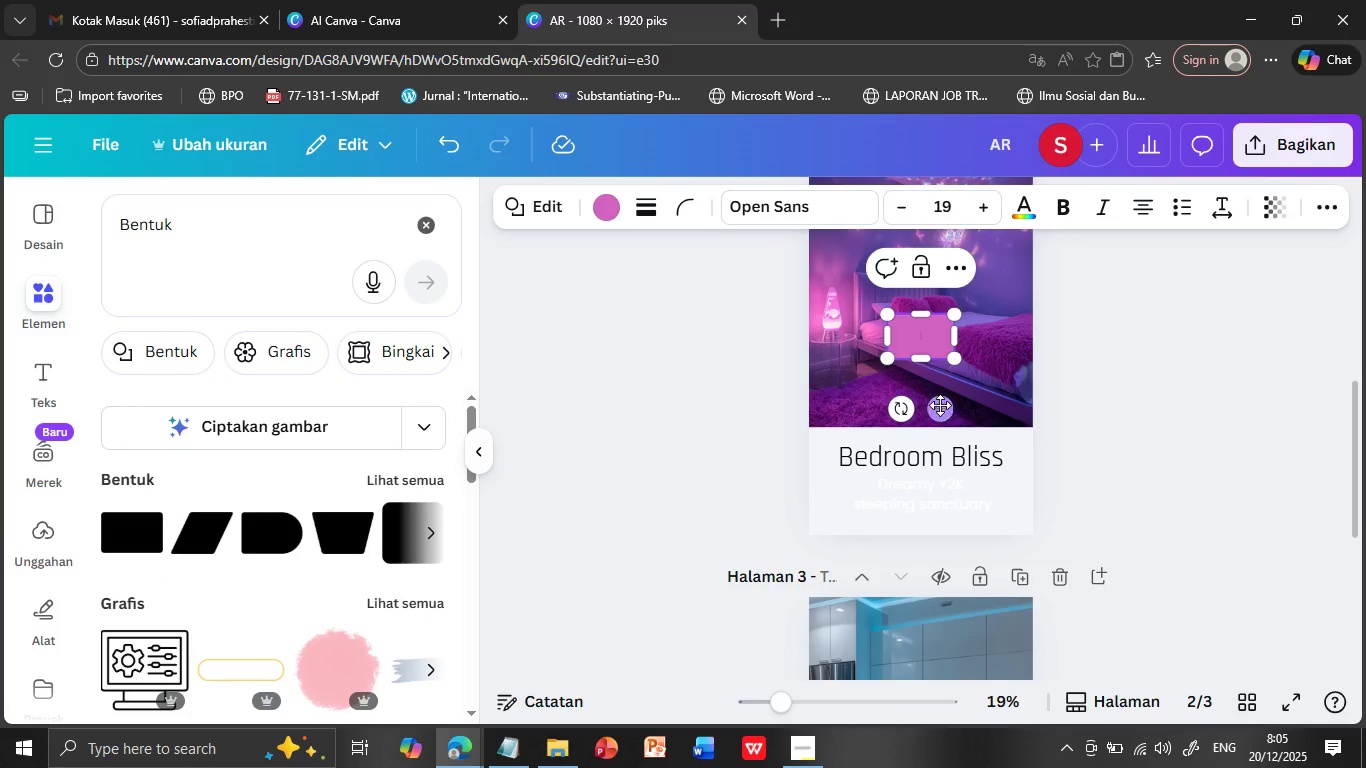 
left_click_drag(start_coordinate=[941, 406], to_coordinate=[901, 572])
 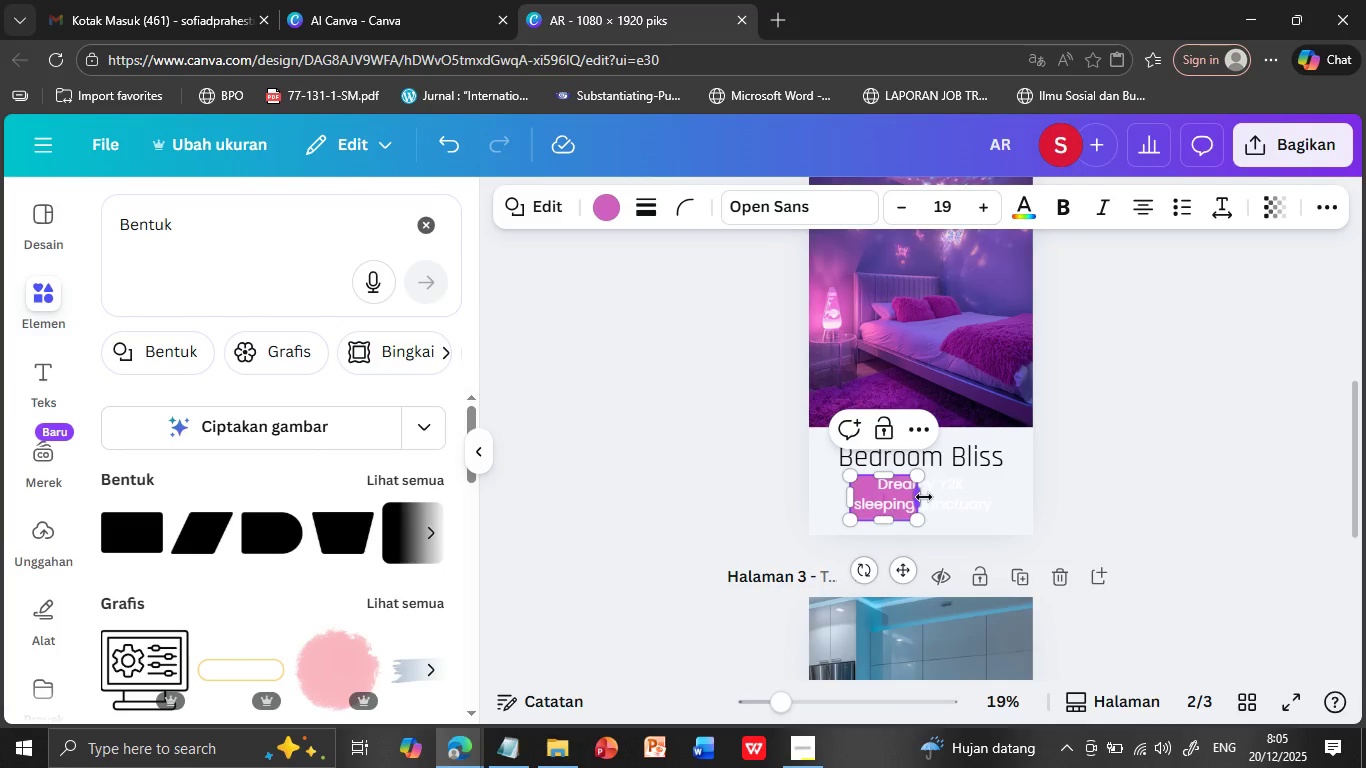 
left_click_drag(start_coordinate=[924, 497], to_coordinate=[1009, 494])
 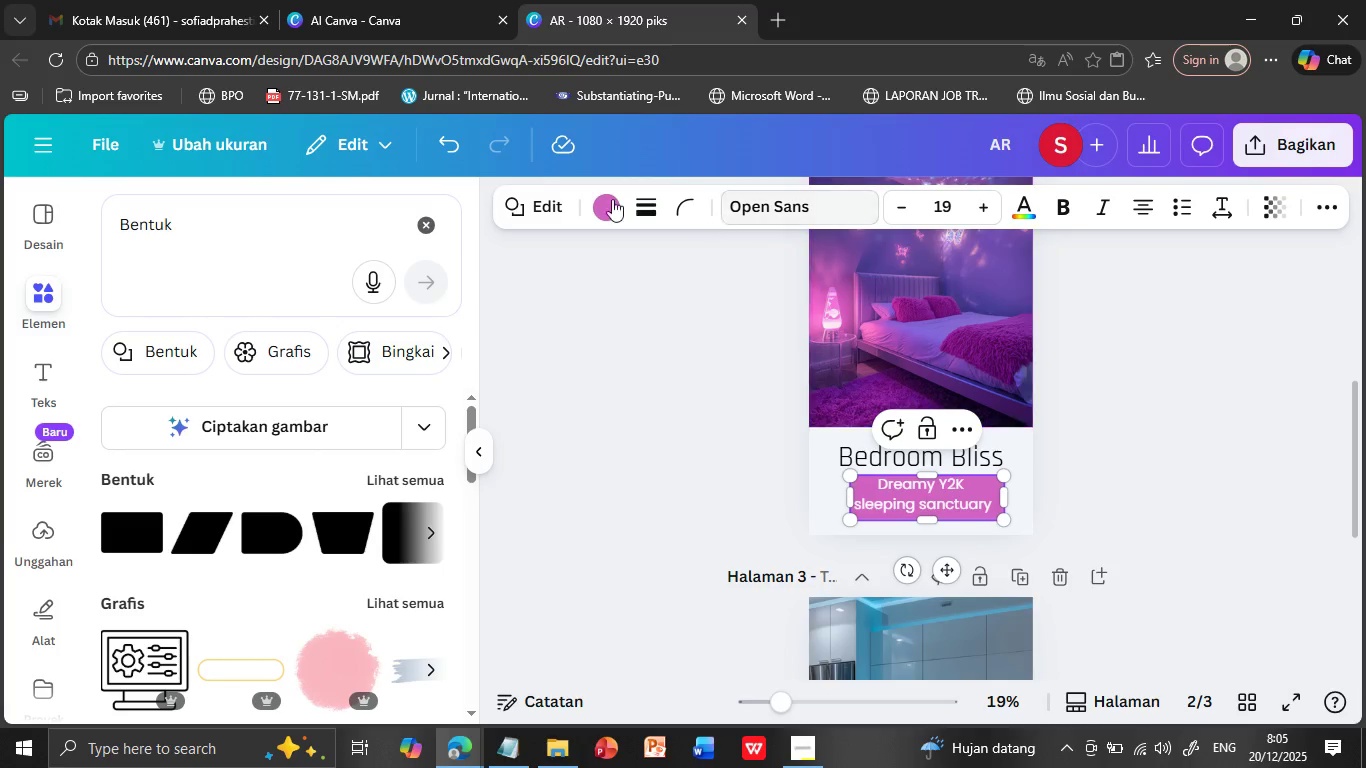 
left_click([610, 196])
 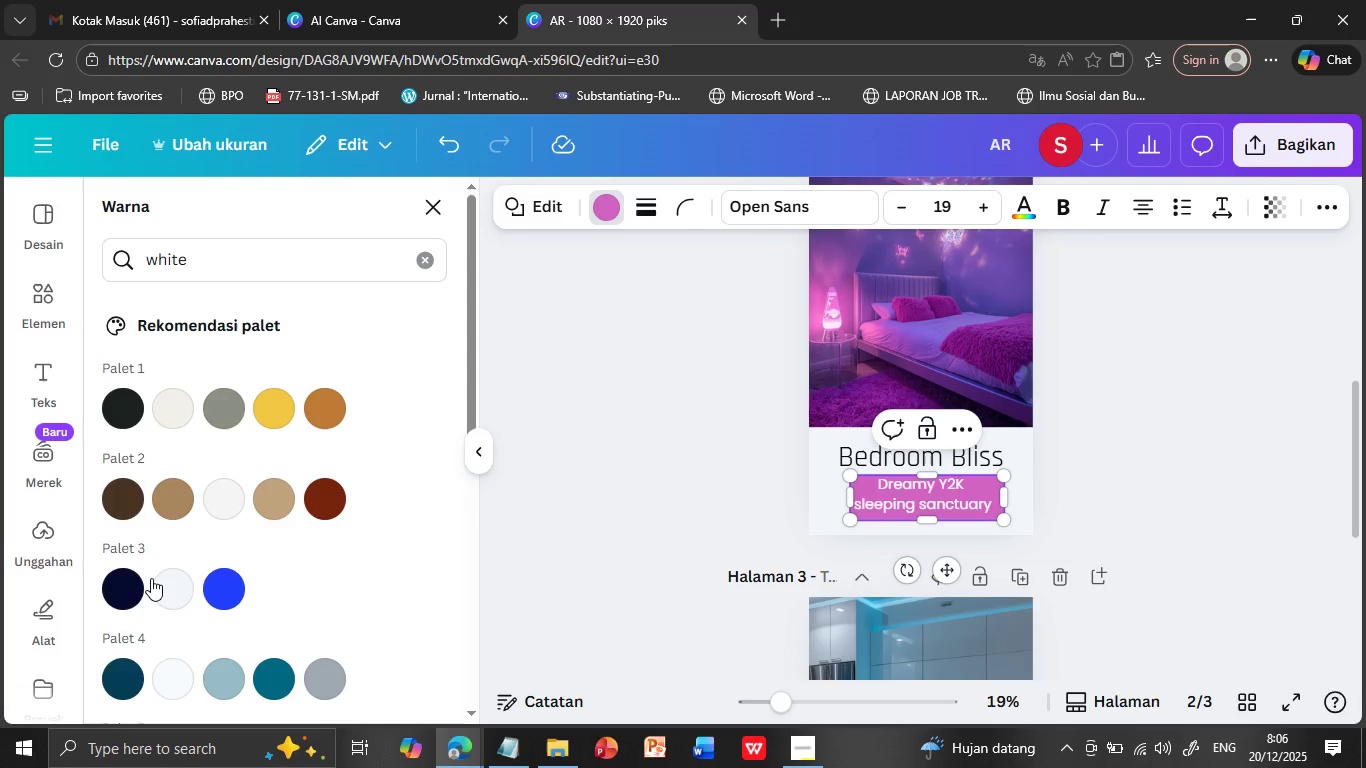 
left_click([124, 591])
 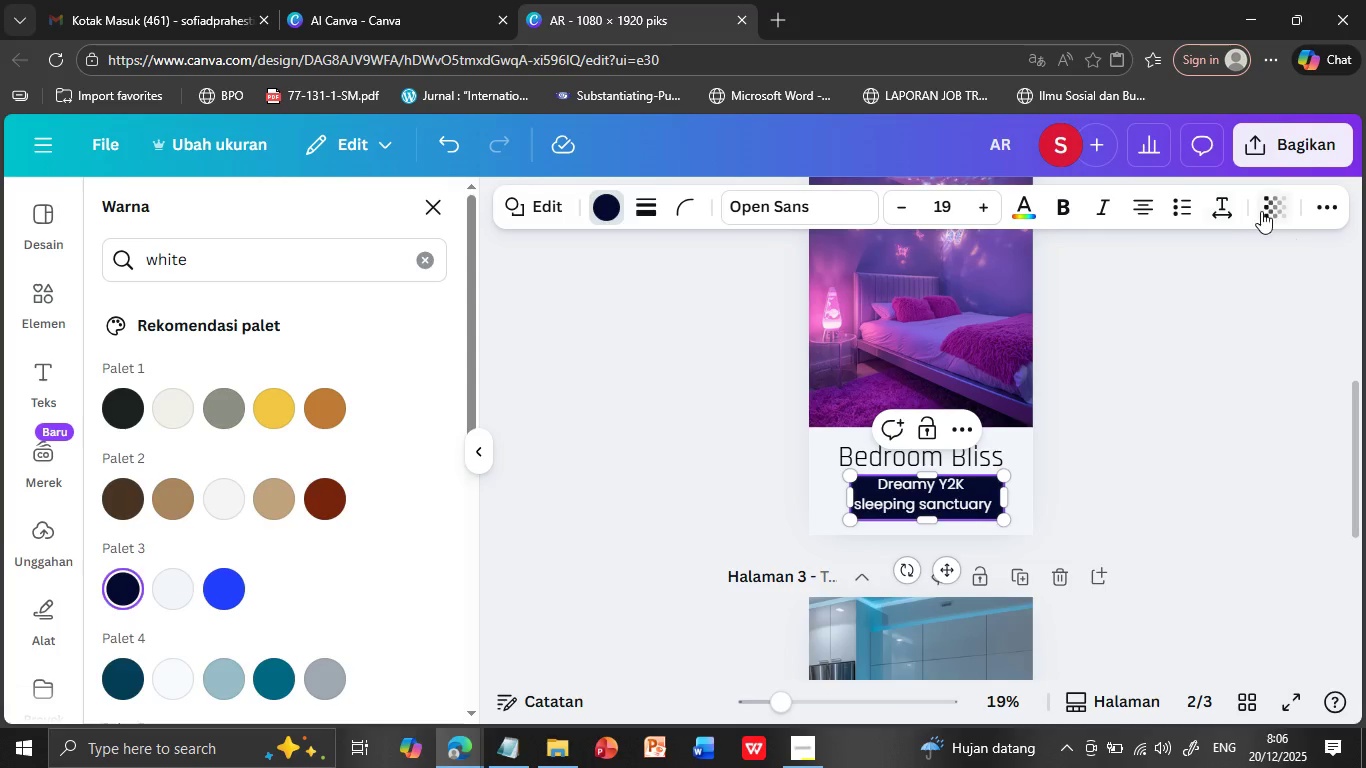 
left_click([1263, 211])
 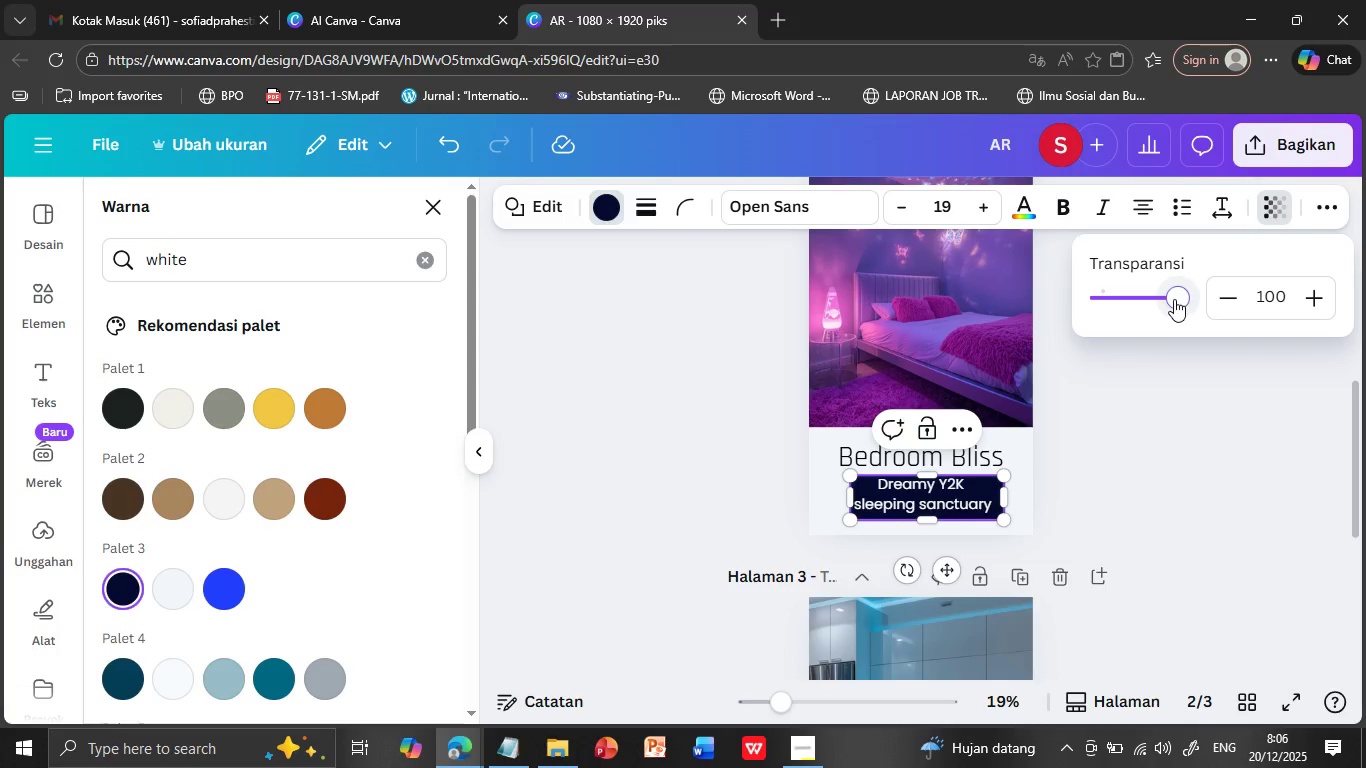 
left_click_drag(start_coordinate=[1174, 301], to_coordinate=[1109, 288])
 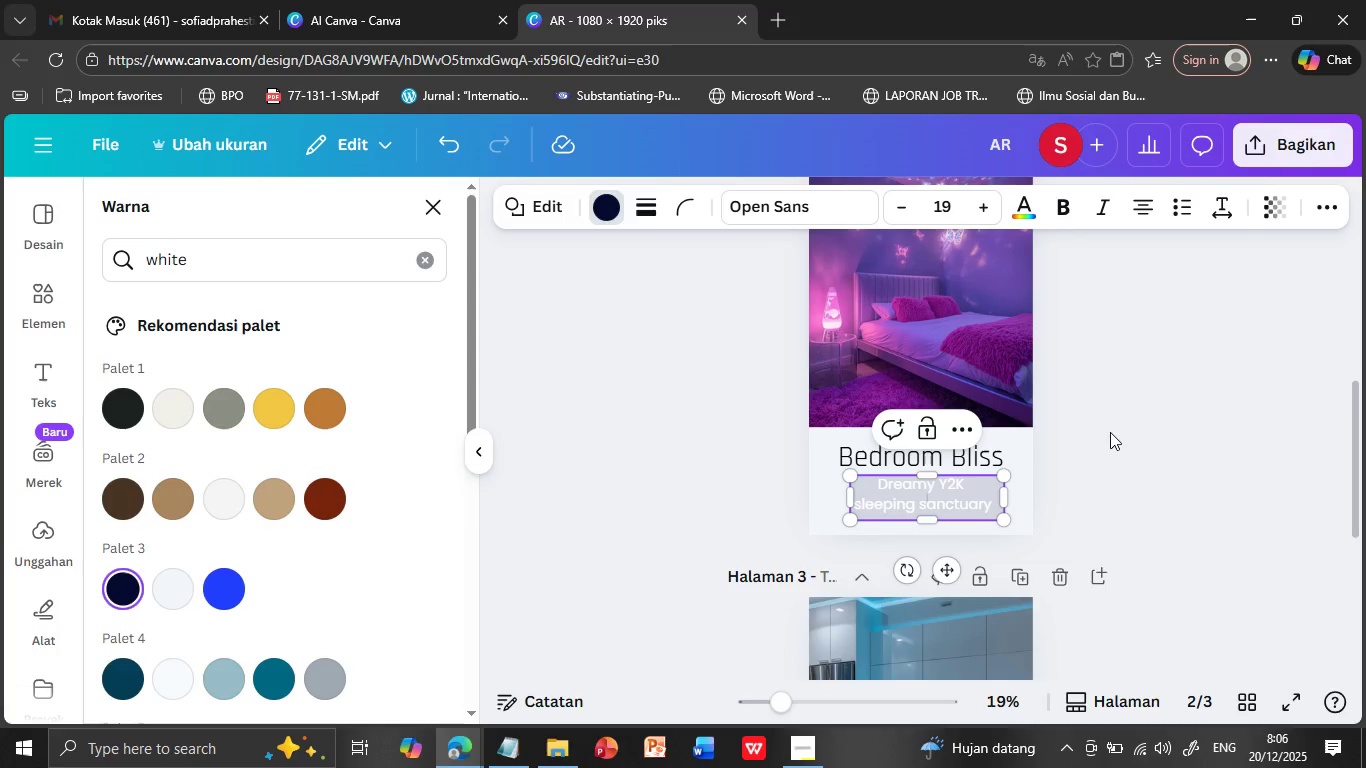 
left_click([1098, 431])
 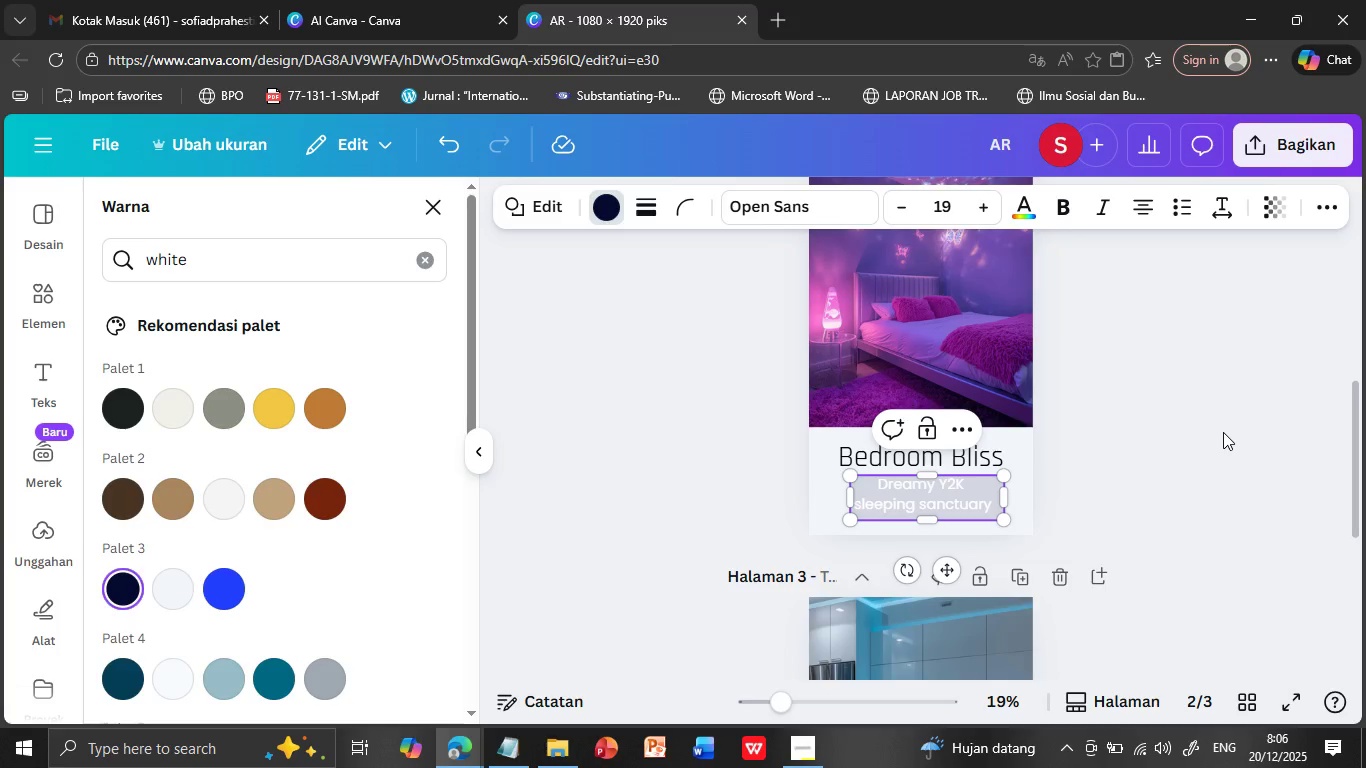 
left_click([1223, 432])
 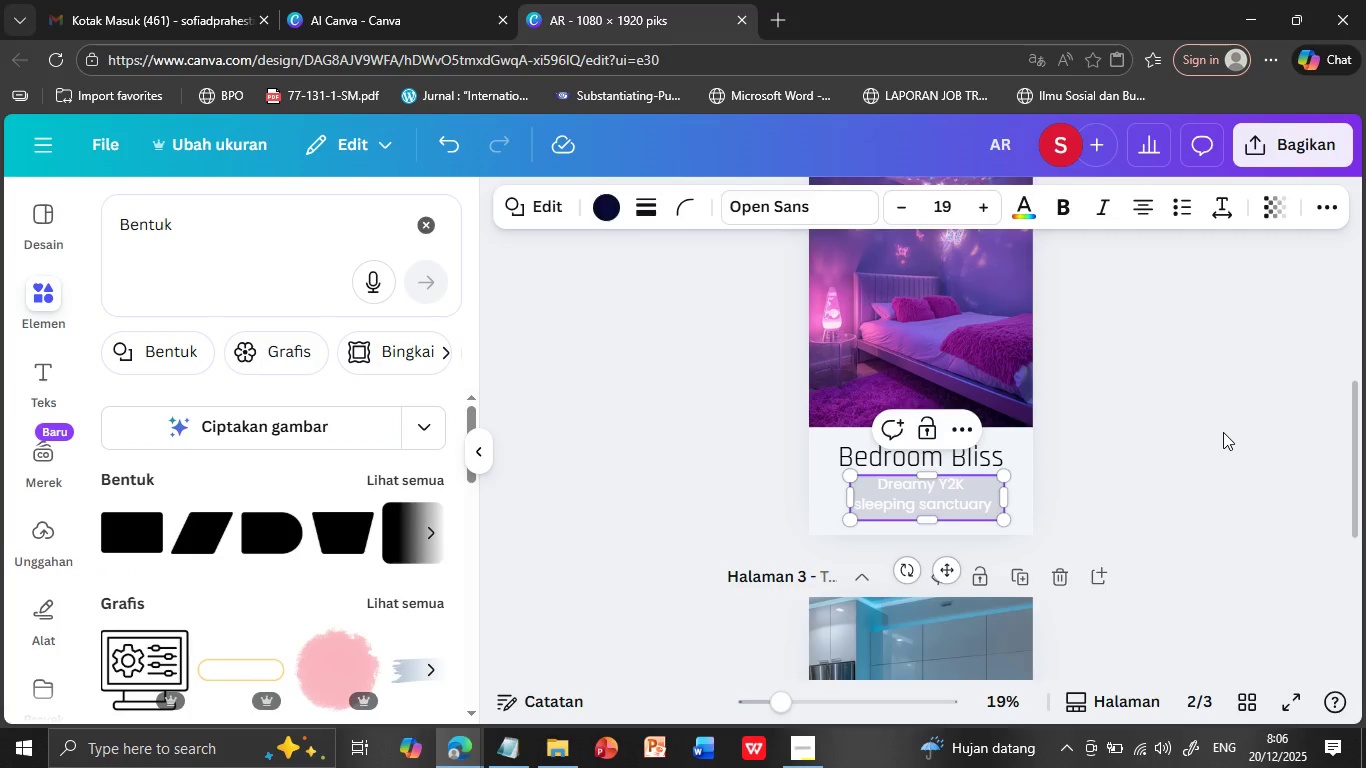 
left_click([1223, 432])
 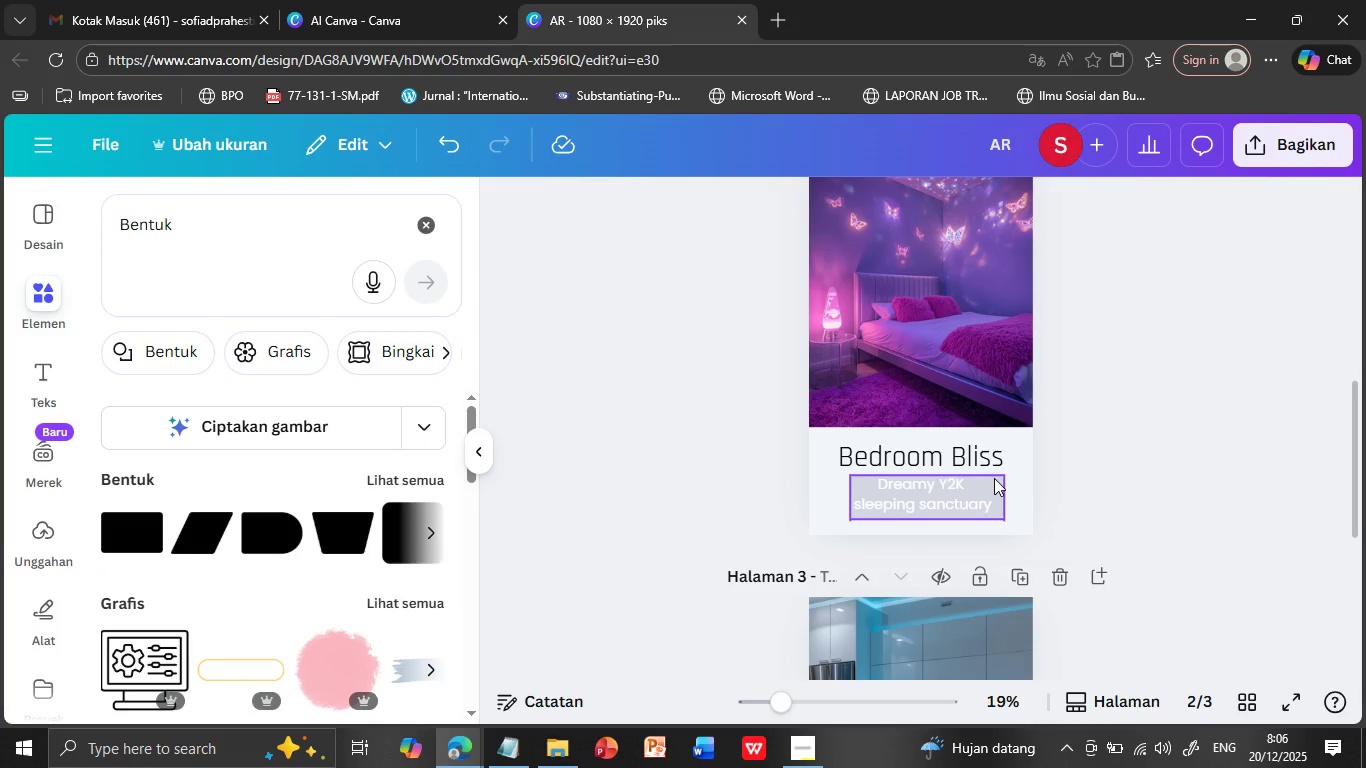 
left_click([993, 480])
 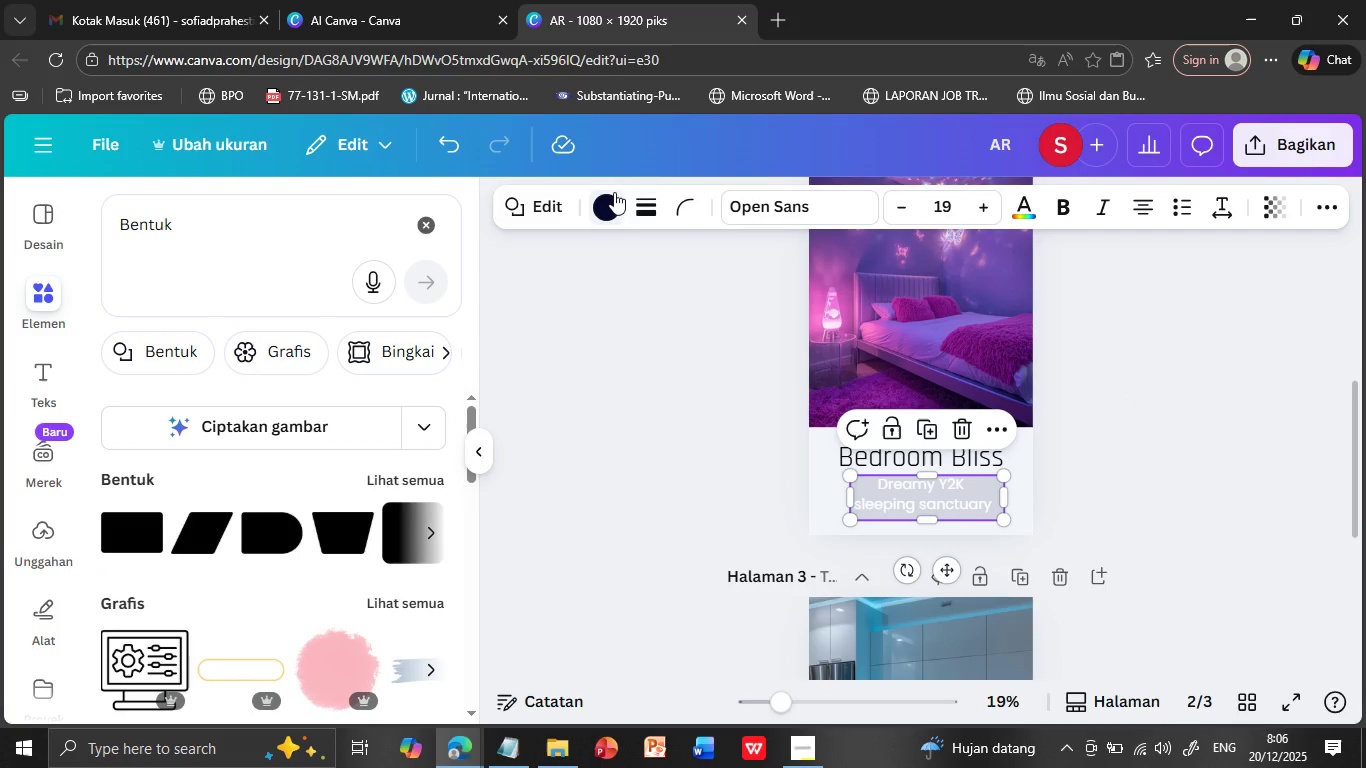 
wait(5.67)
 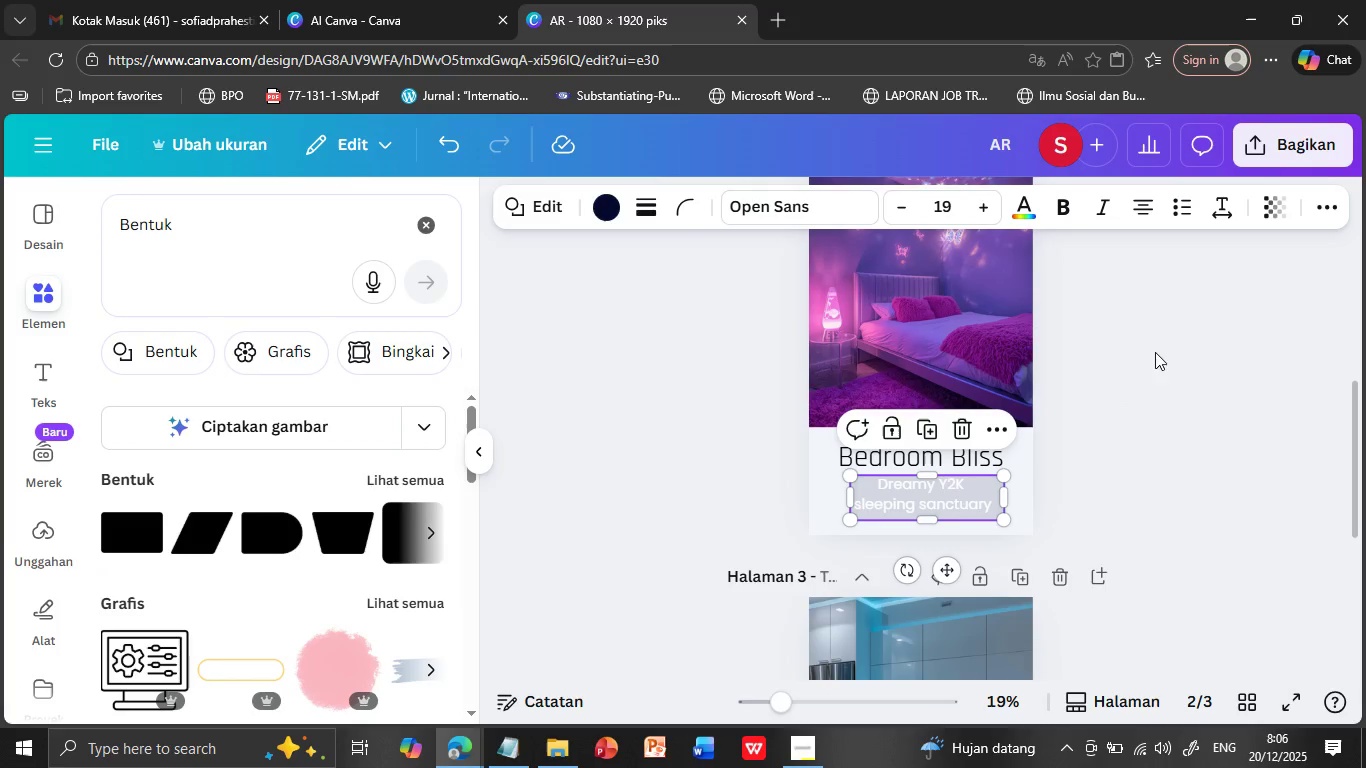 
left_click([614, 196])
 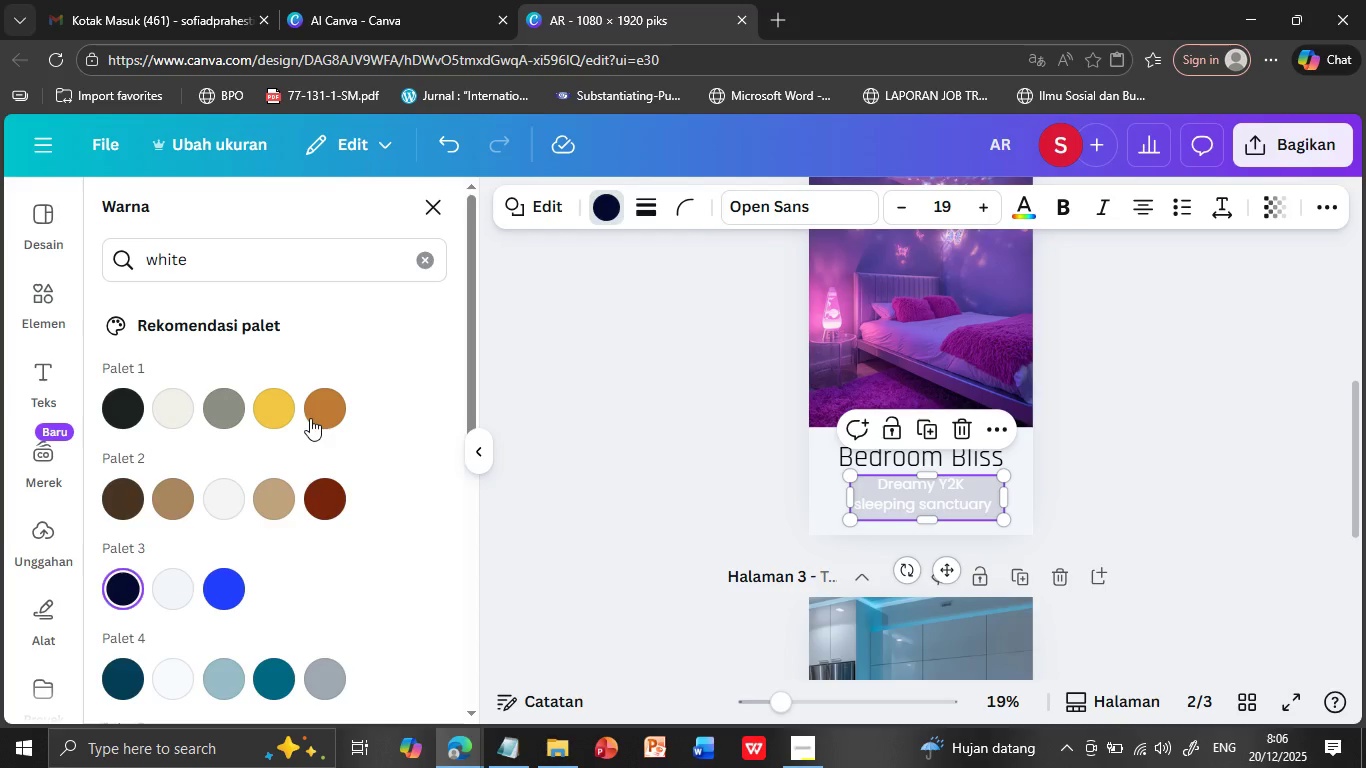 
left_click([338, 489])
 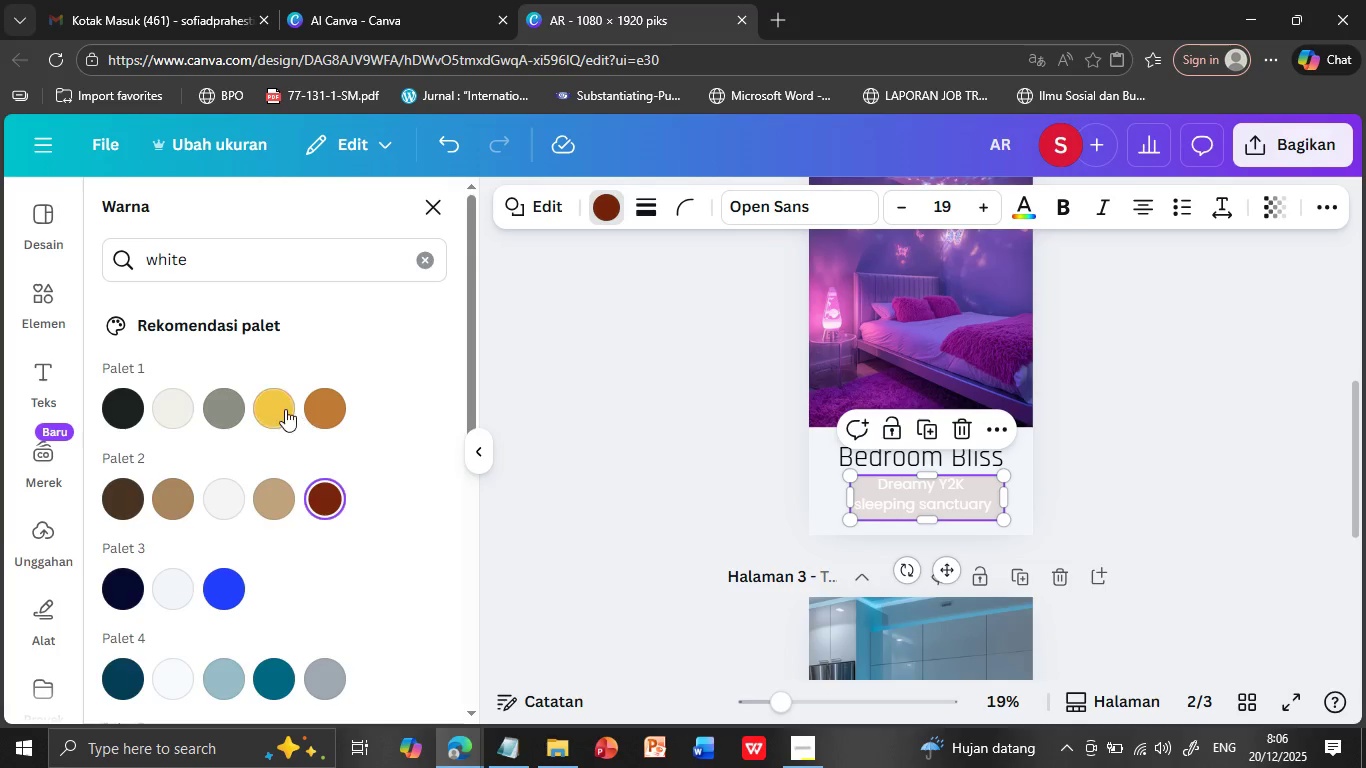 
left_click([280, 406])
 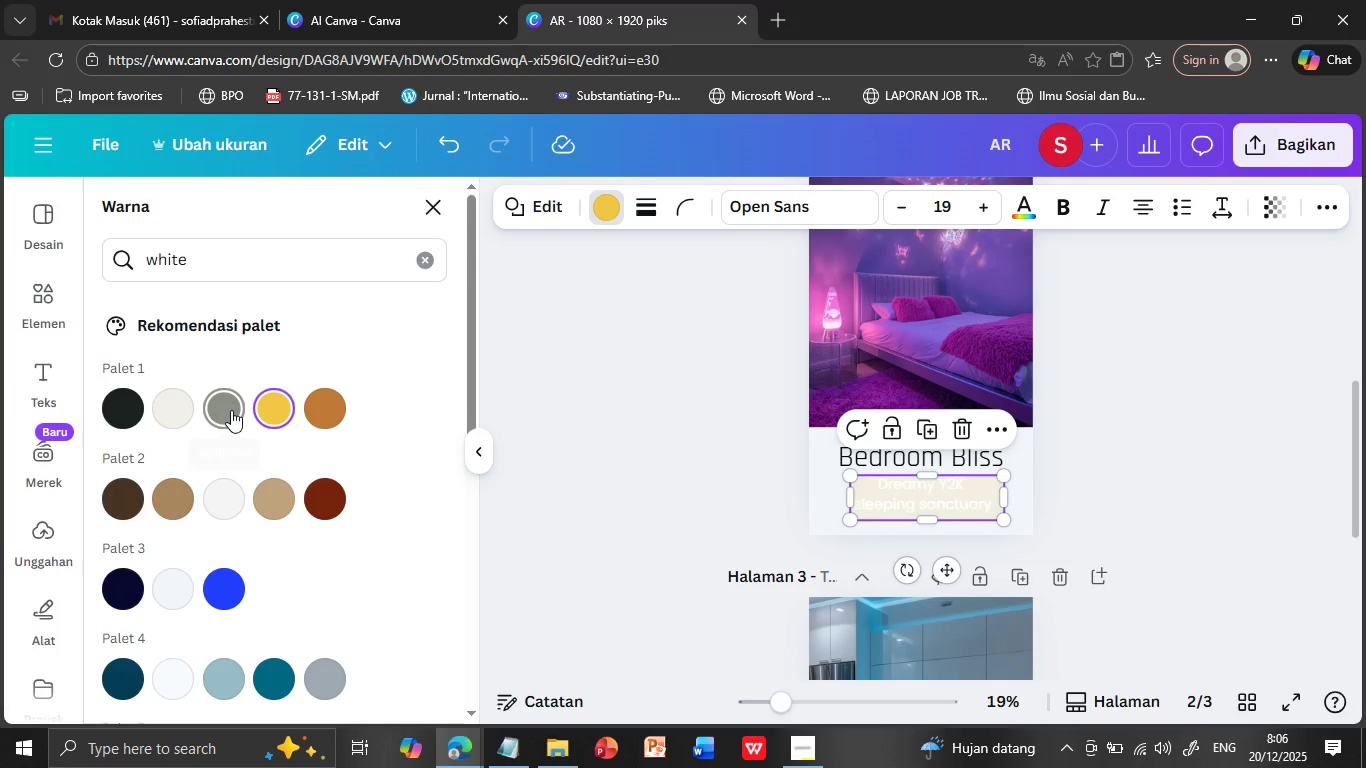 
left_click([231, 410])
 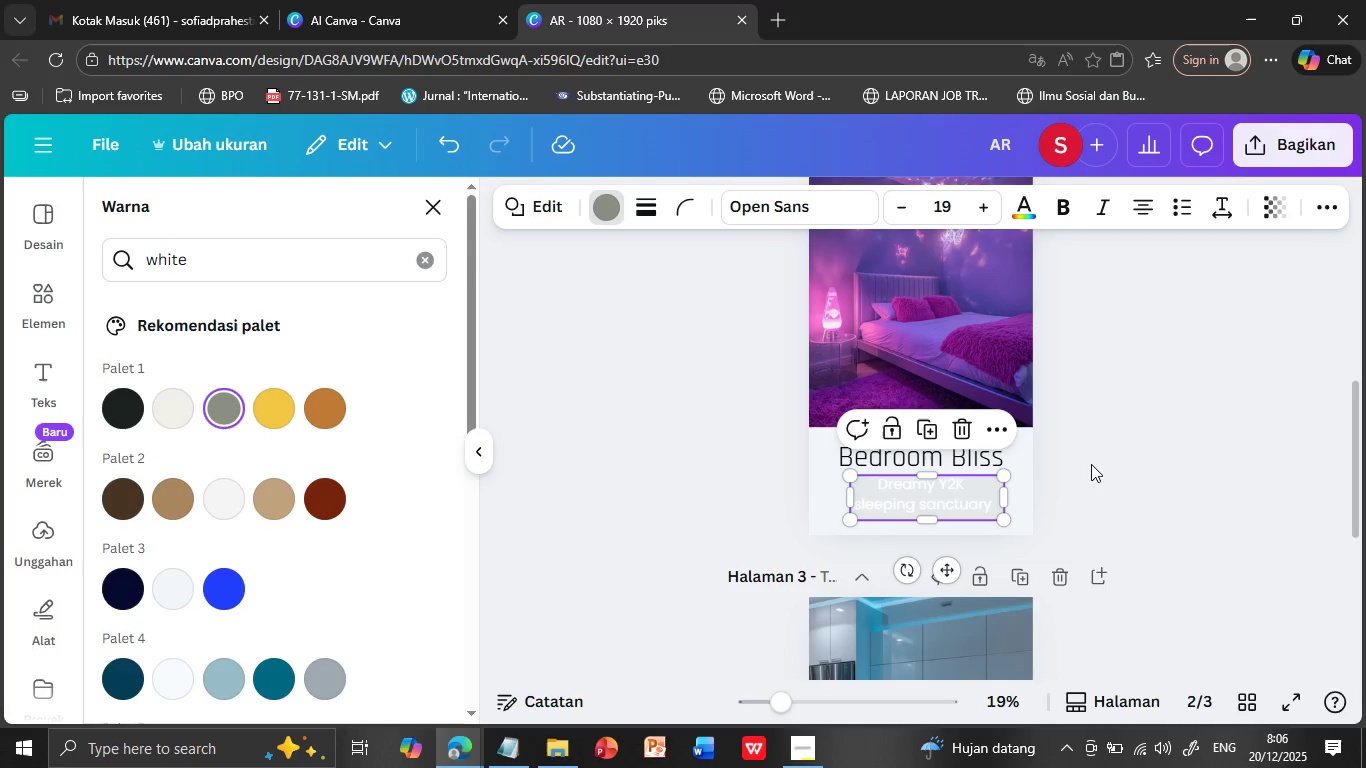 
scroll: coordinate [1091, 475], scroll_direction: up, amount: 4.0
 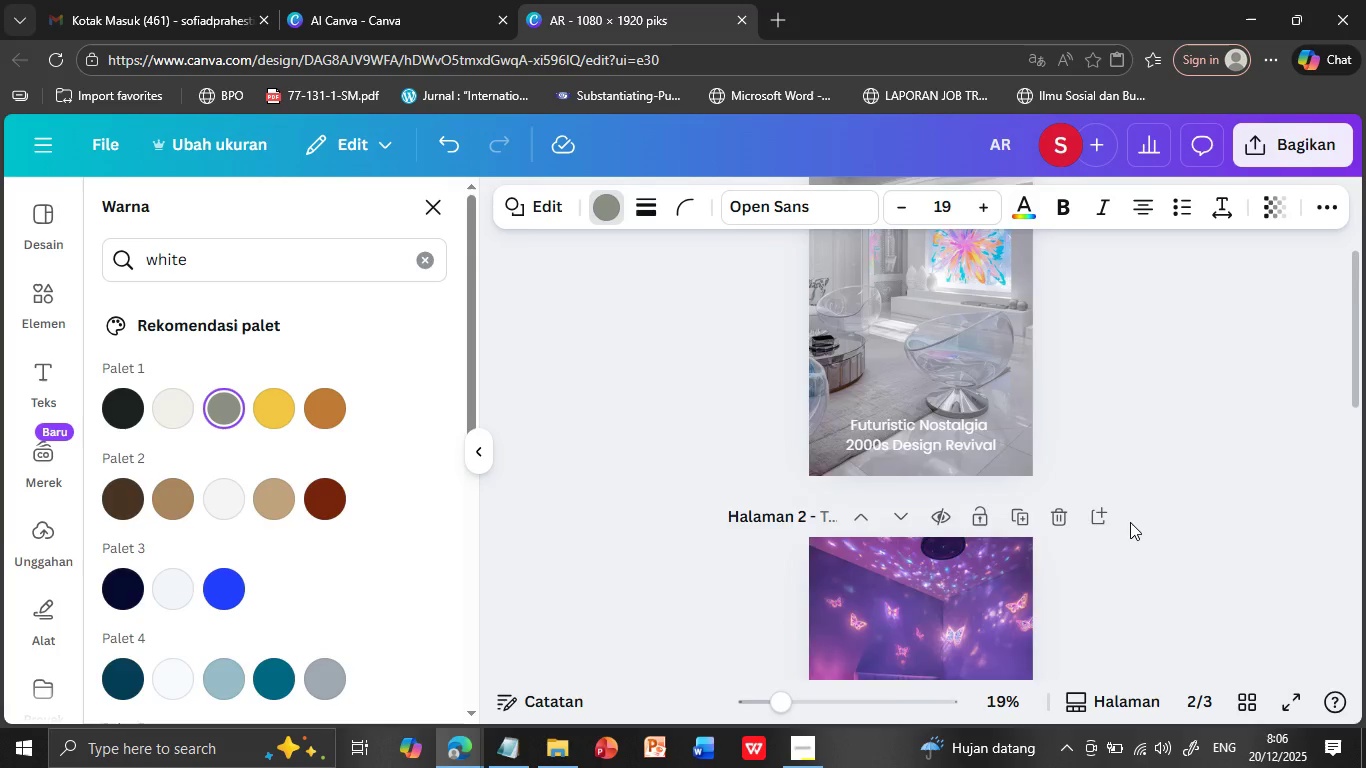 
scroll: coordinate [1130, 525], scroll_direction: down, amount: 5.0
 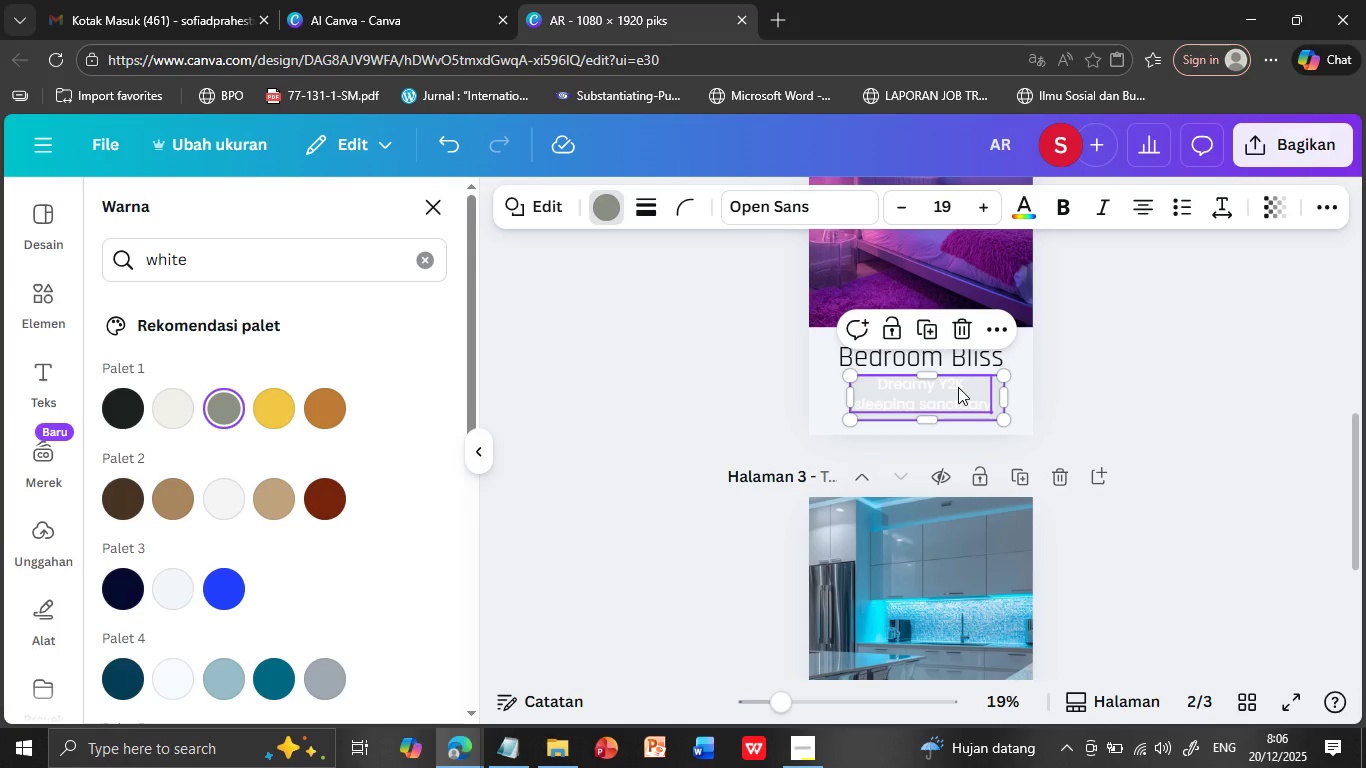 
left_click([958, 387])
 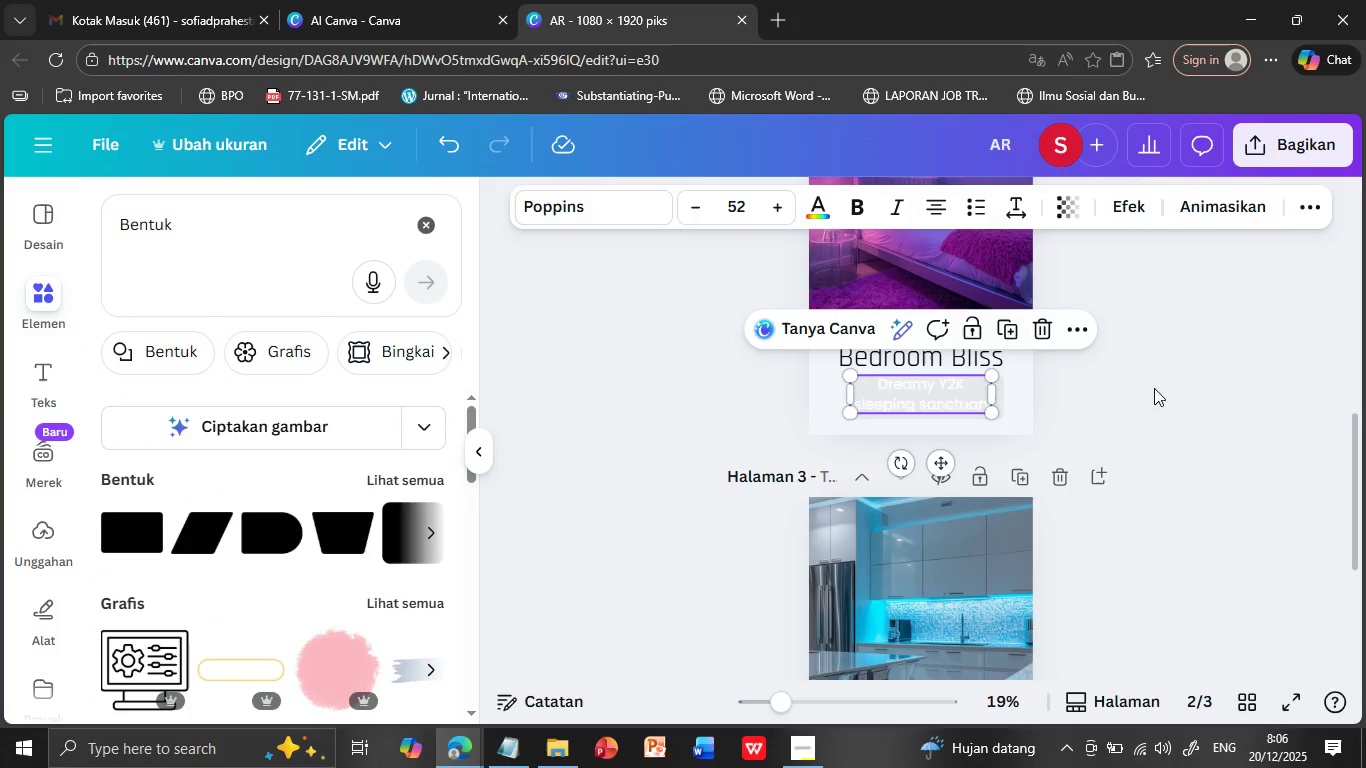 
left_click([1154, 388])
 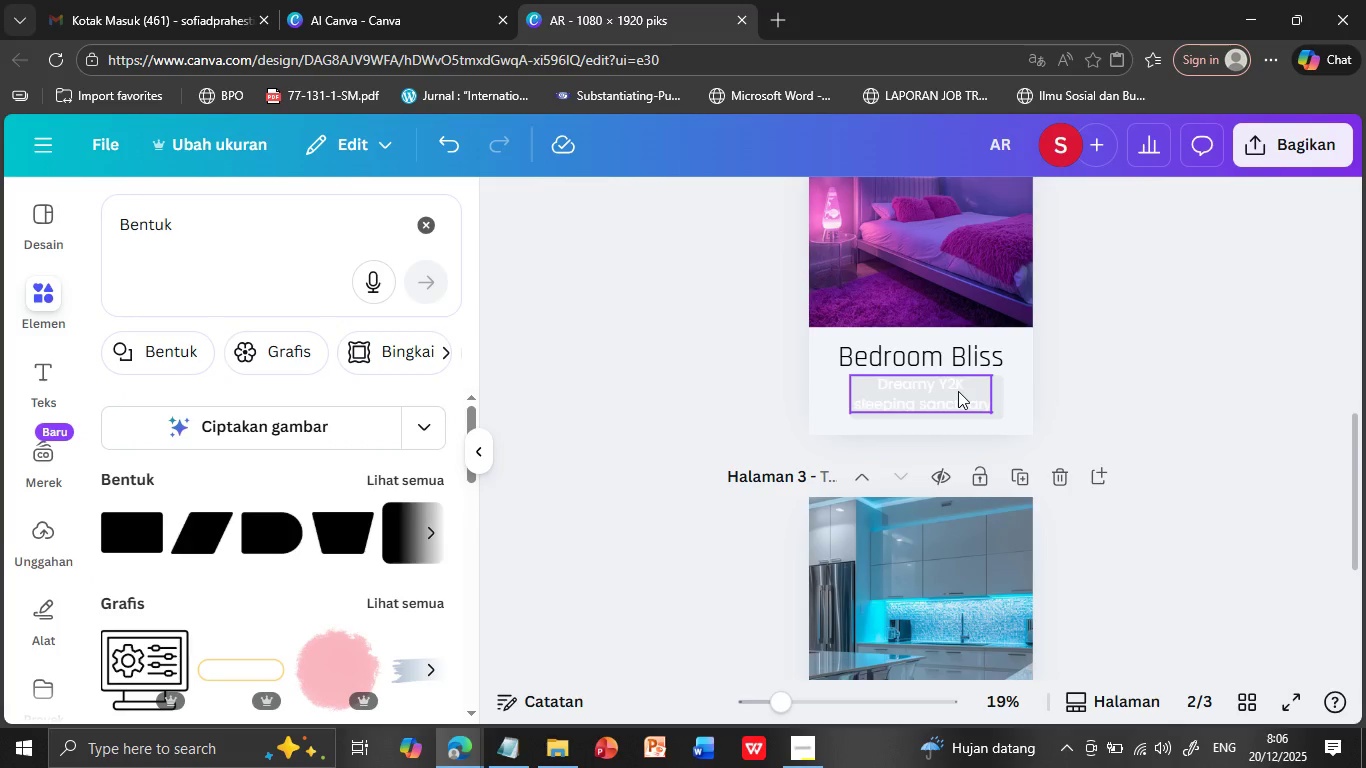 
double_click([957, 389])
 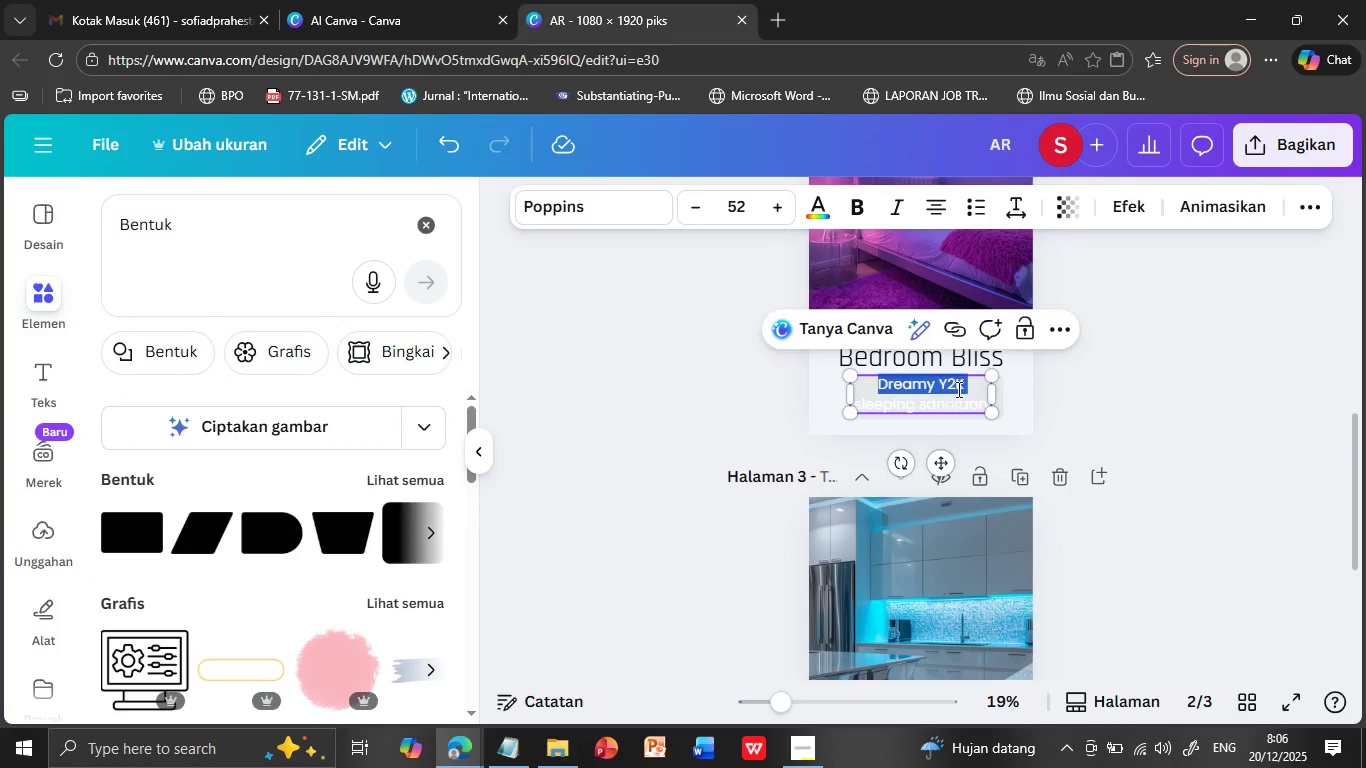 
triple_click([957, 389])
 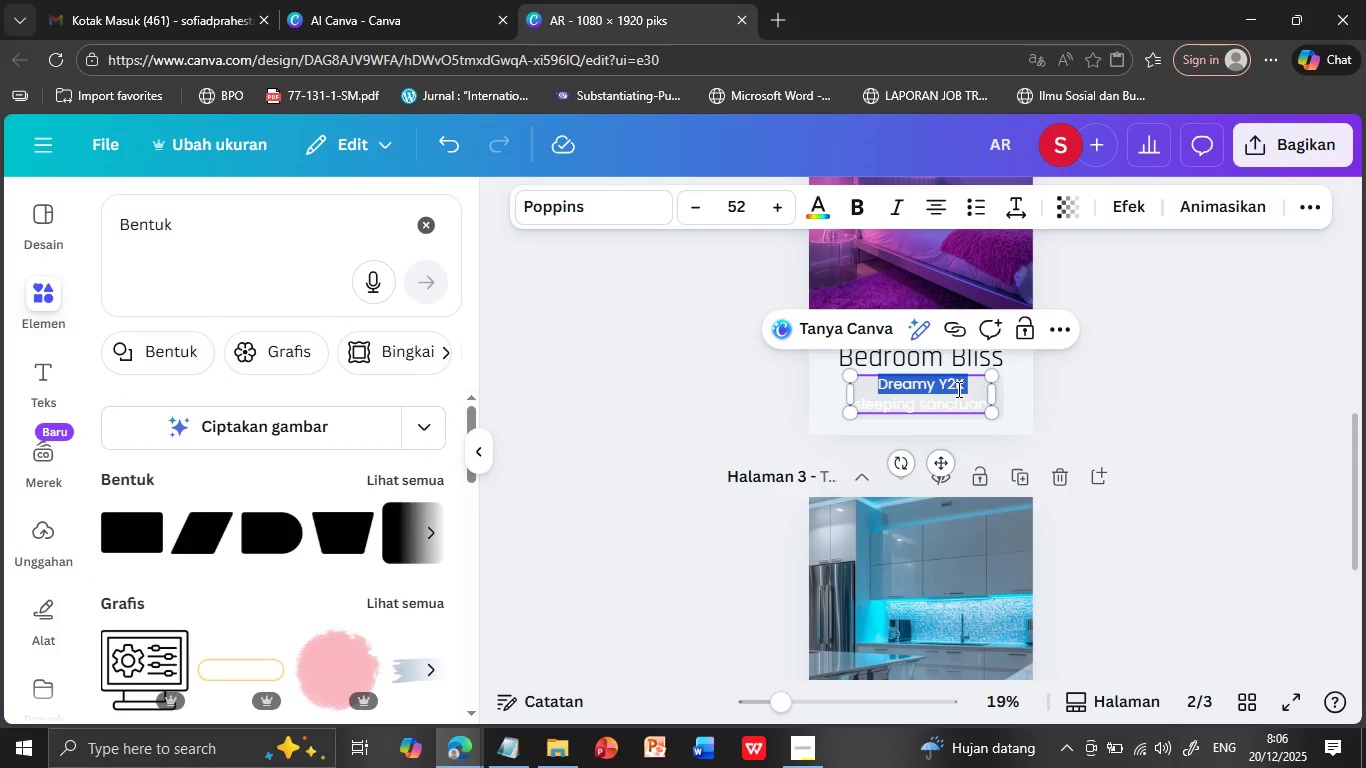 
key(Shift+ArrowDown)
 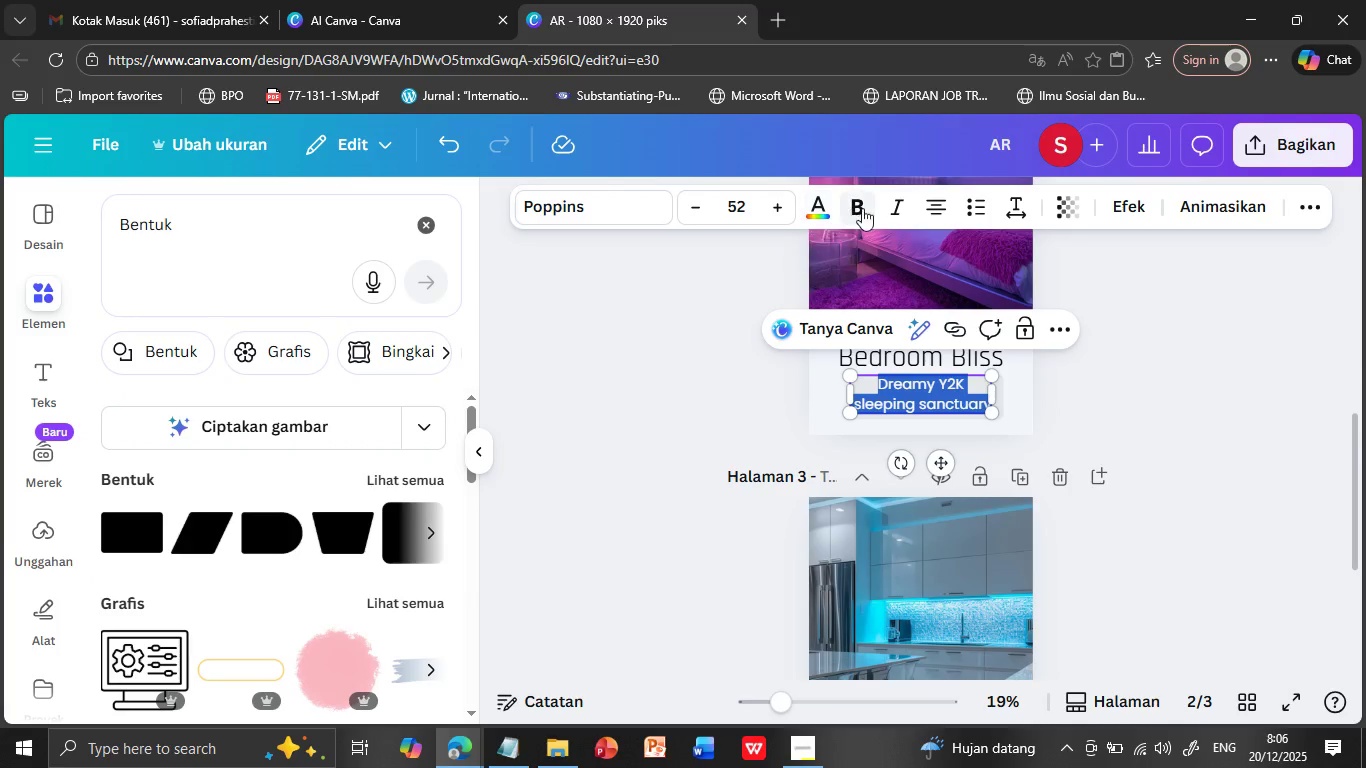 
left_click([862, 208])
 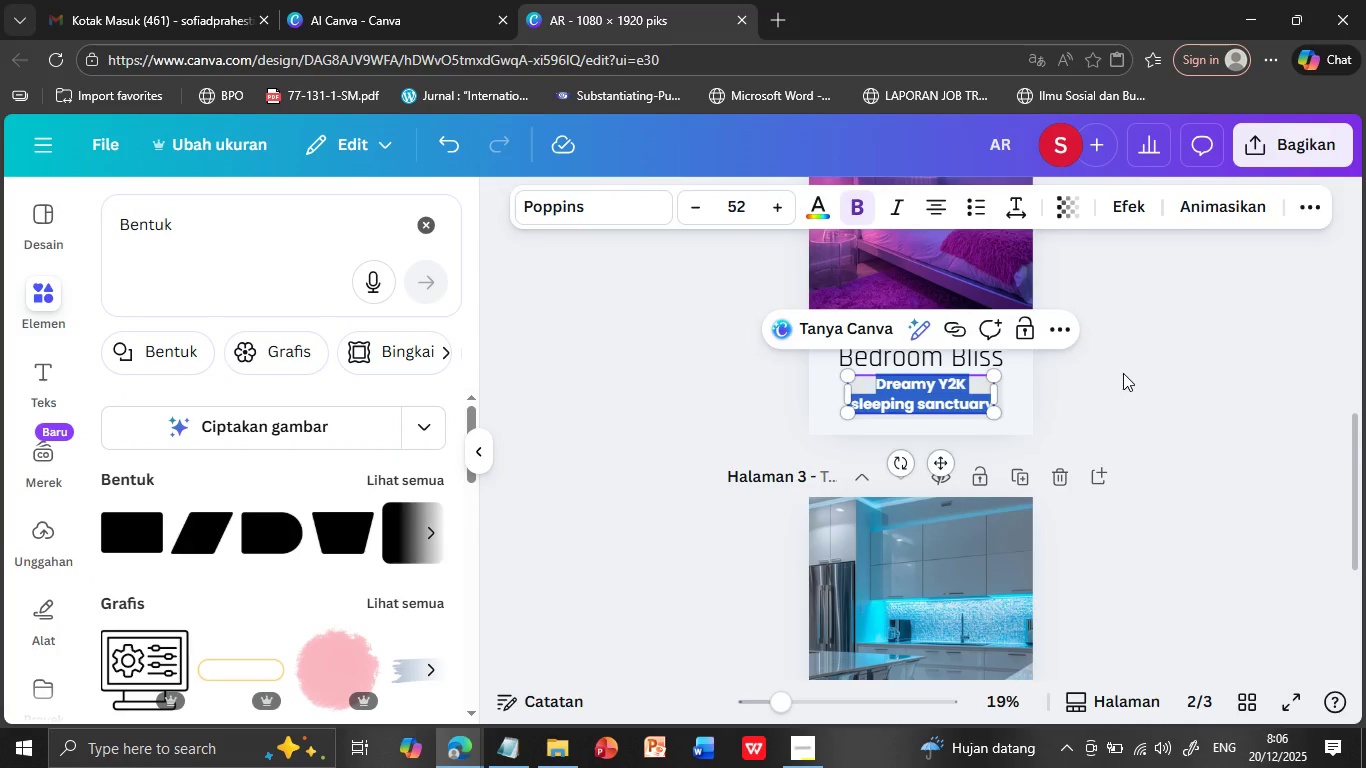 
left_click([1123, 373])
 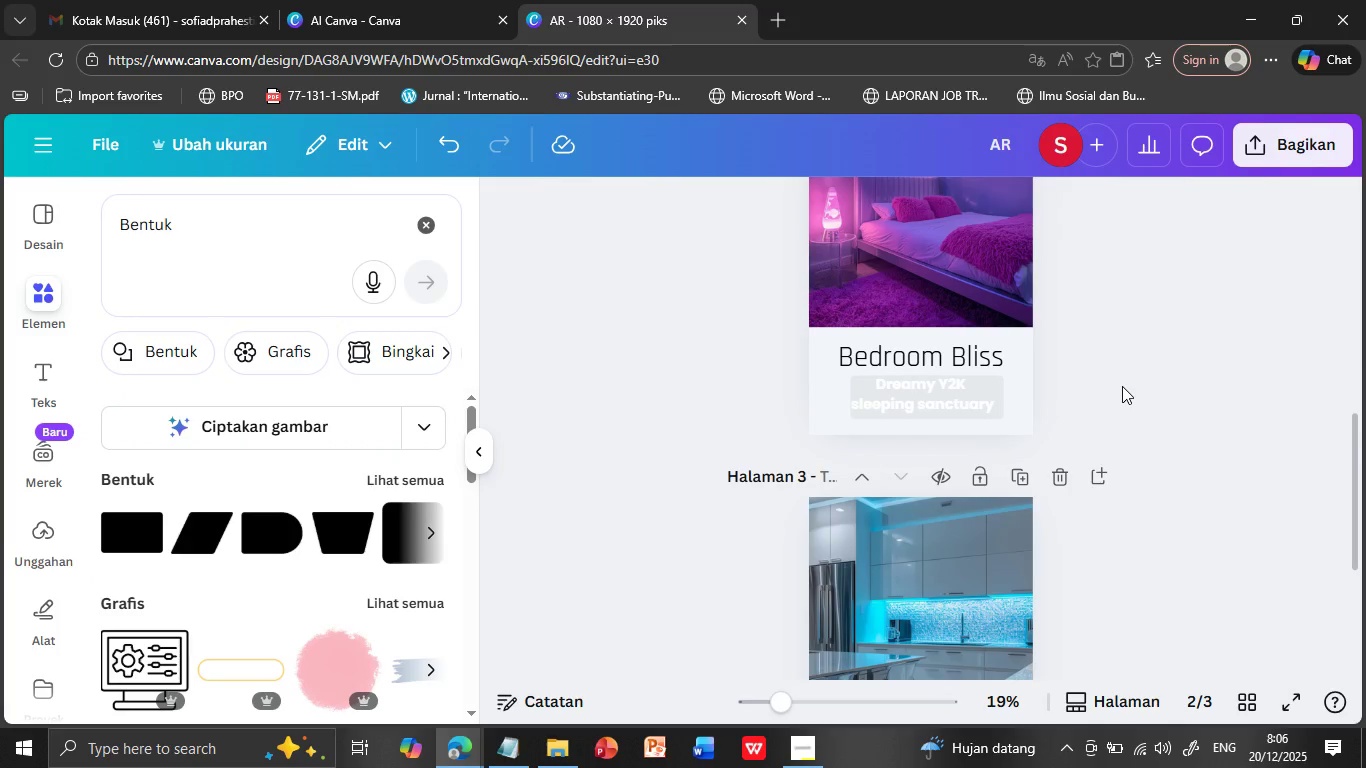 
left_click([1122, 386])
 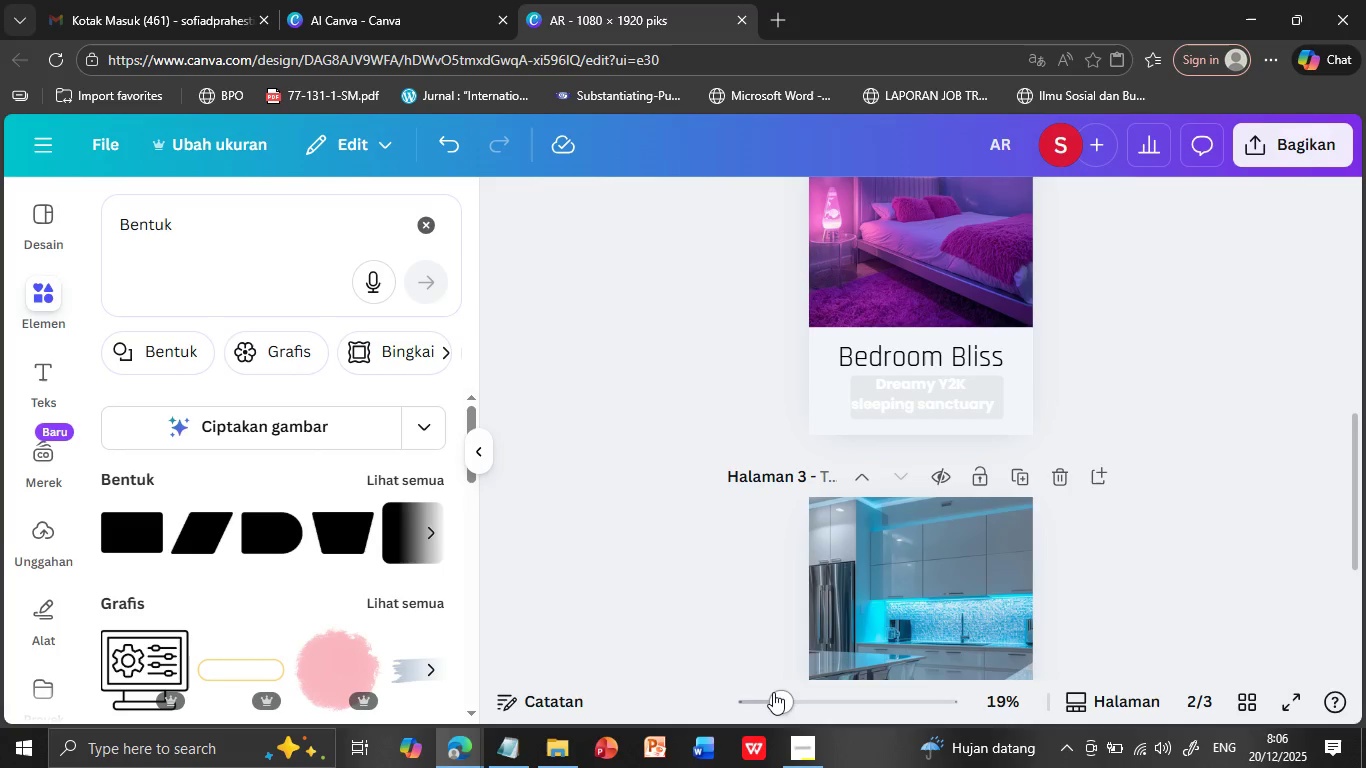 
left_click_drag(start_coordinate=[775, 697], to_coordinate=[769, 699])
 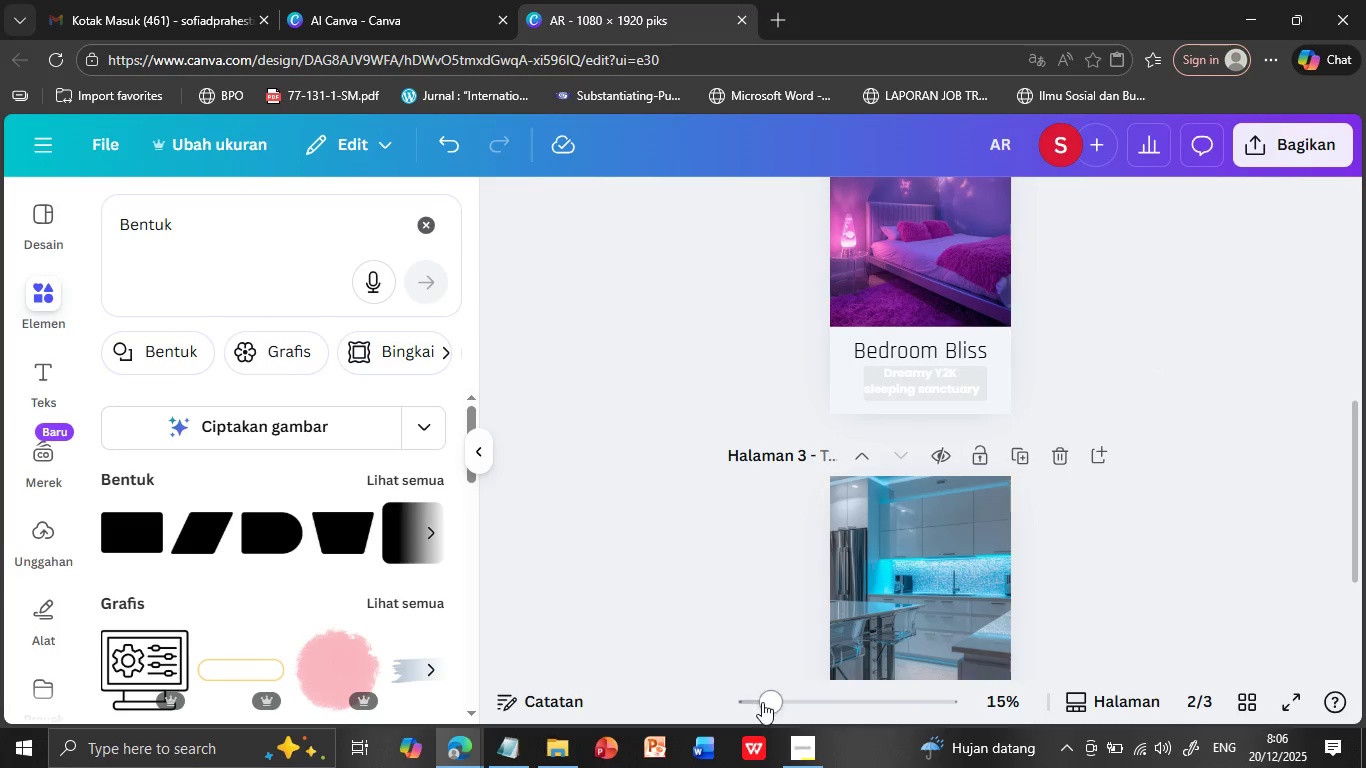 
left_click_drag(start_coordinate=[763, 702], to_coordinate=[781, 705])
 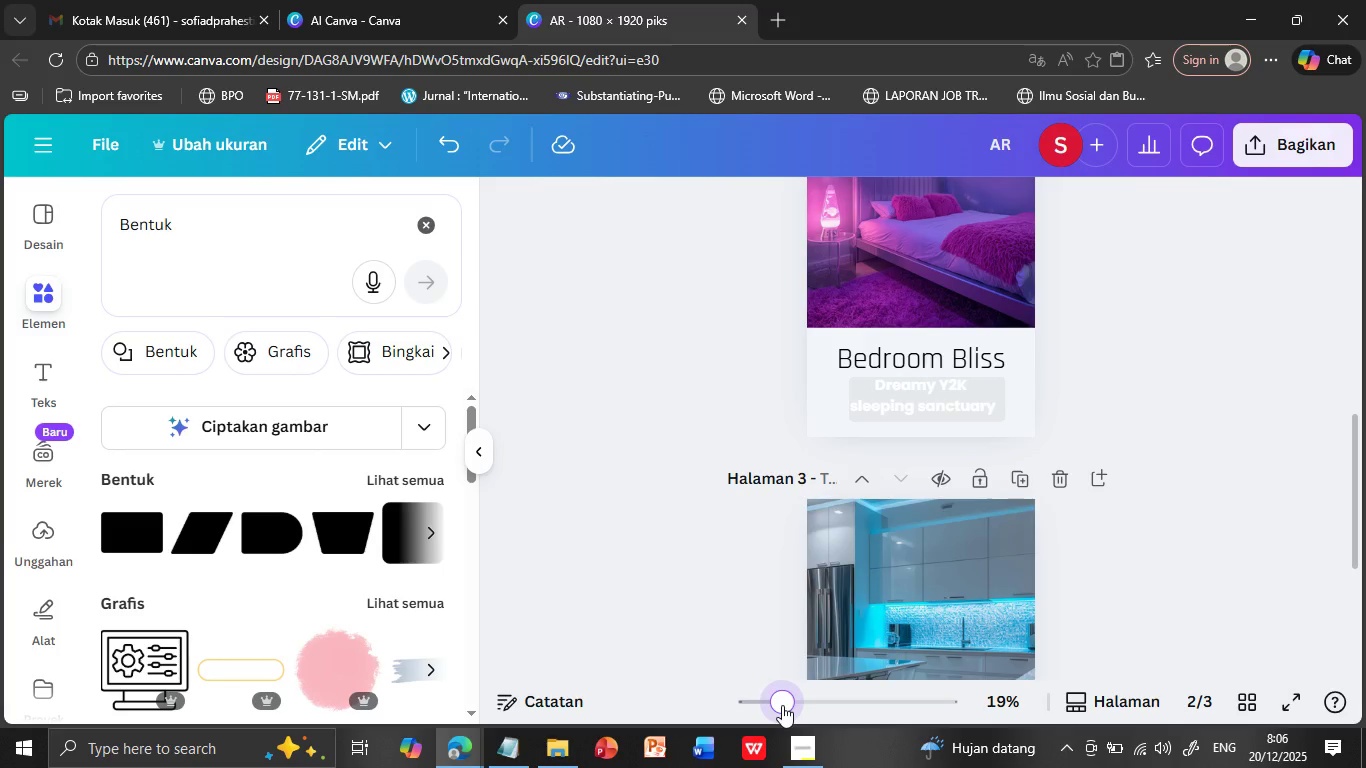 
left_click([1184, 472])
 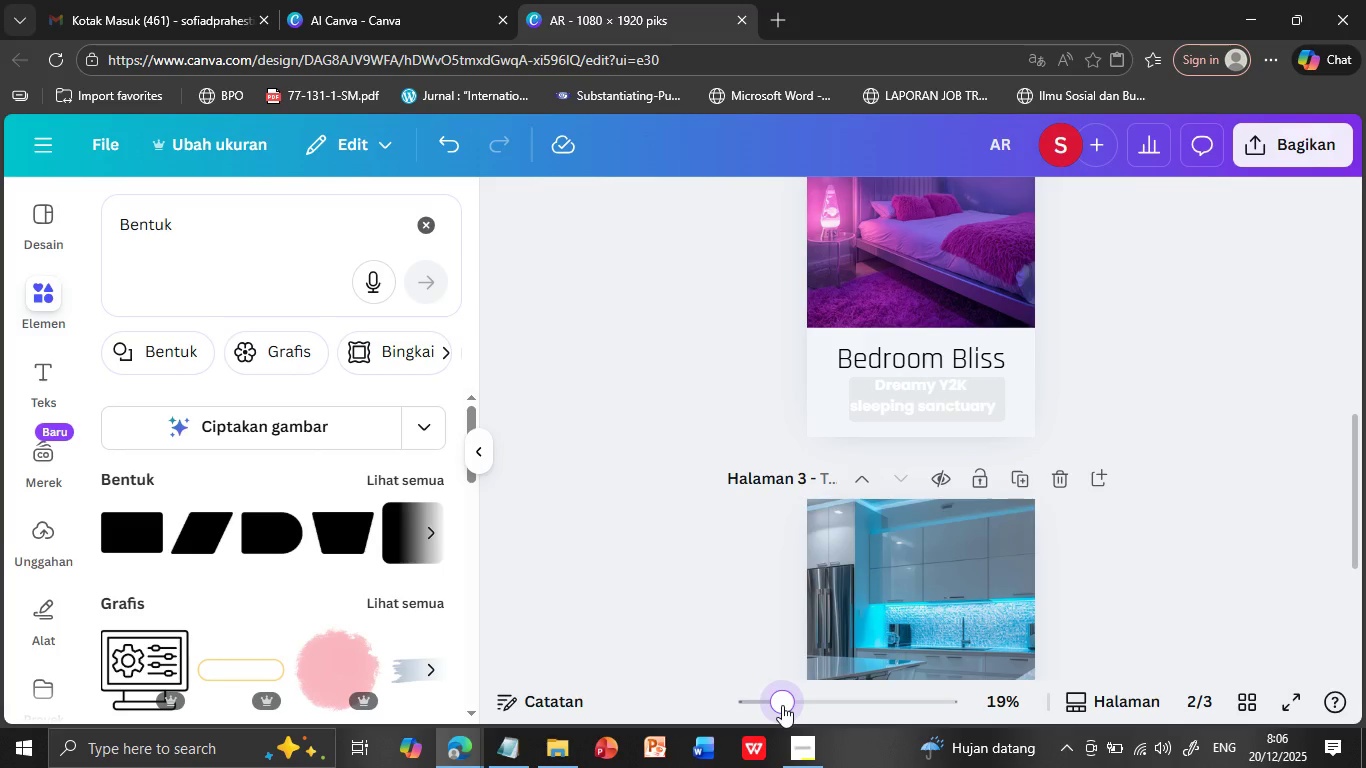 
left_click([948, 383])
 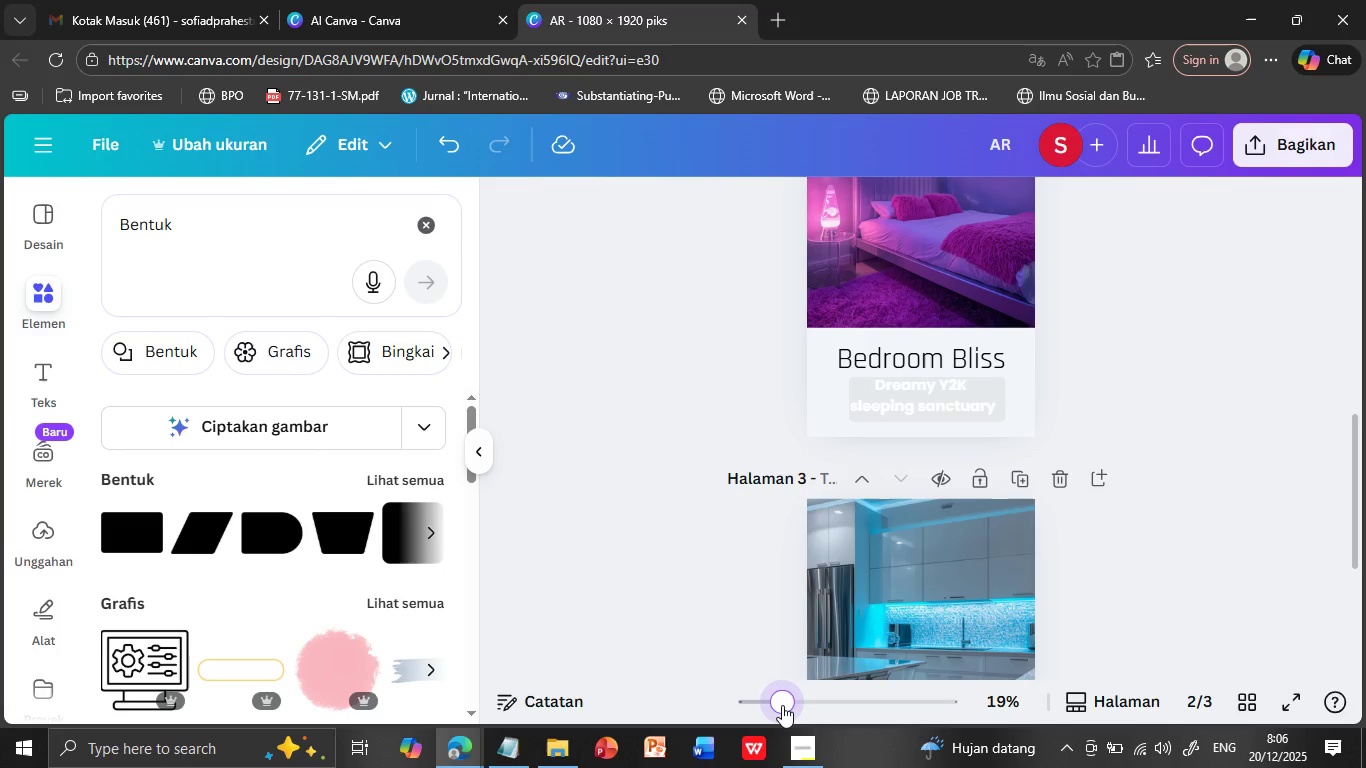 
double_click([947, 383])
 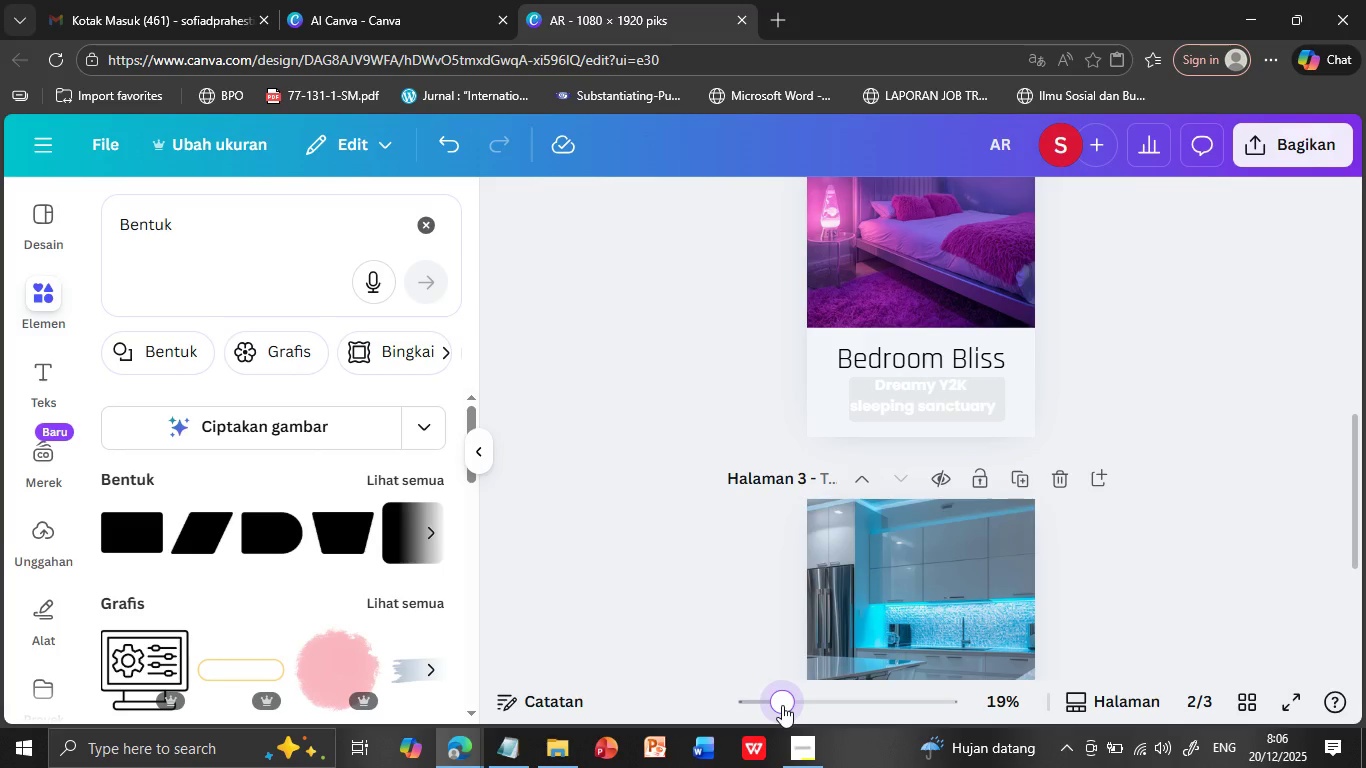 
triple_click([947, 383])
 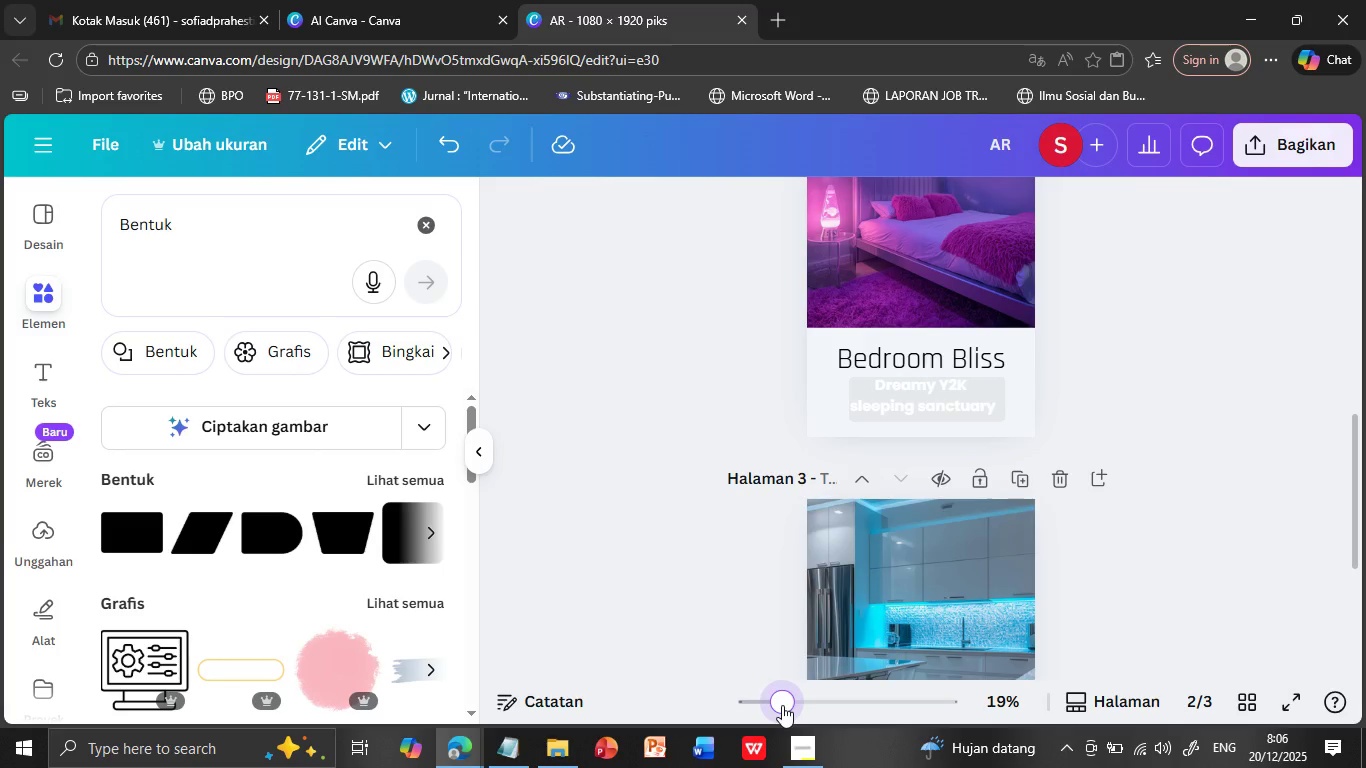 
left_click([1120, 435])
 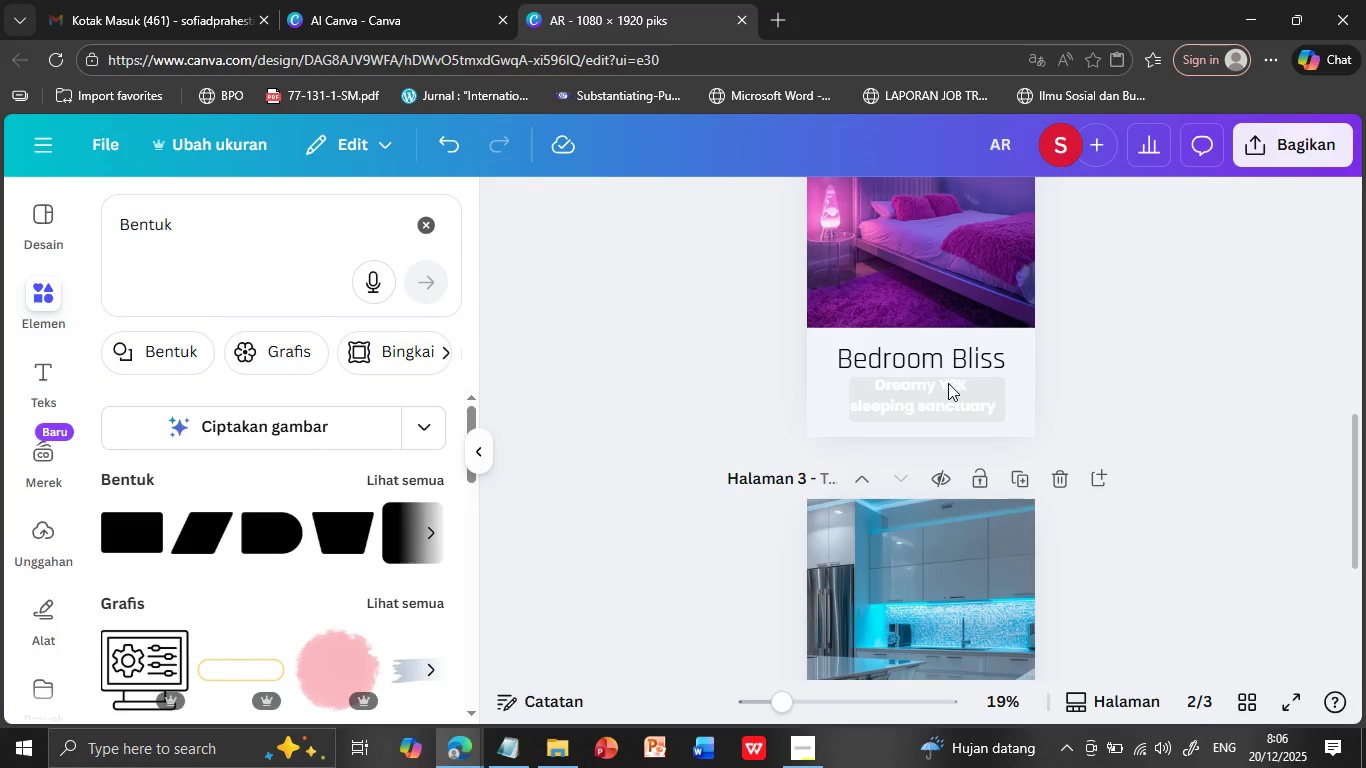 
left_click([1004, 392])
 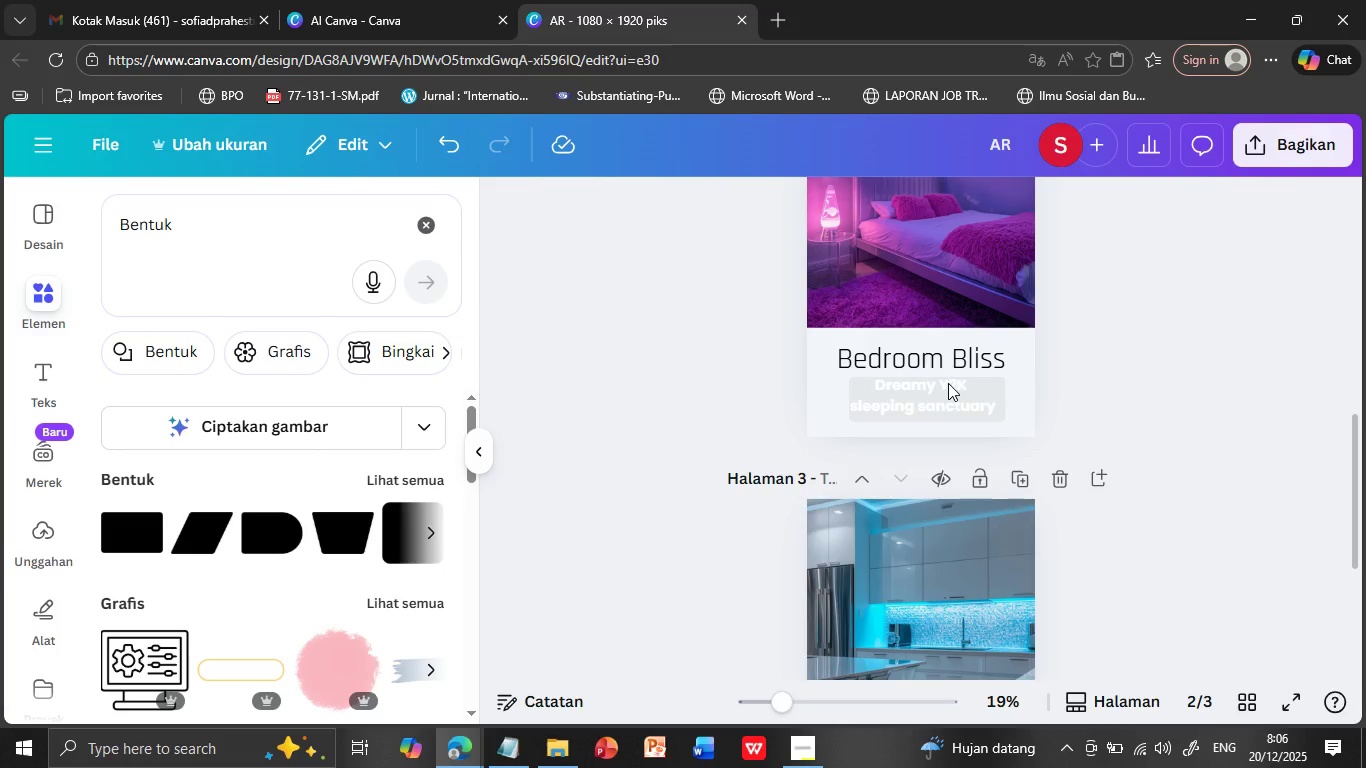 
key(Delete)
 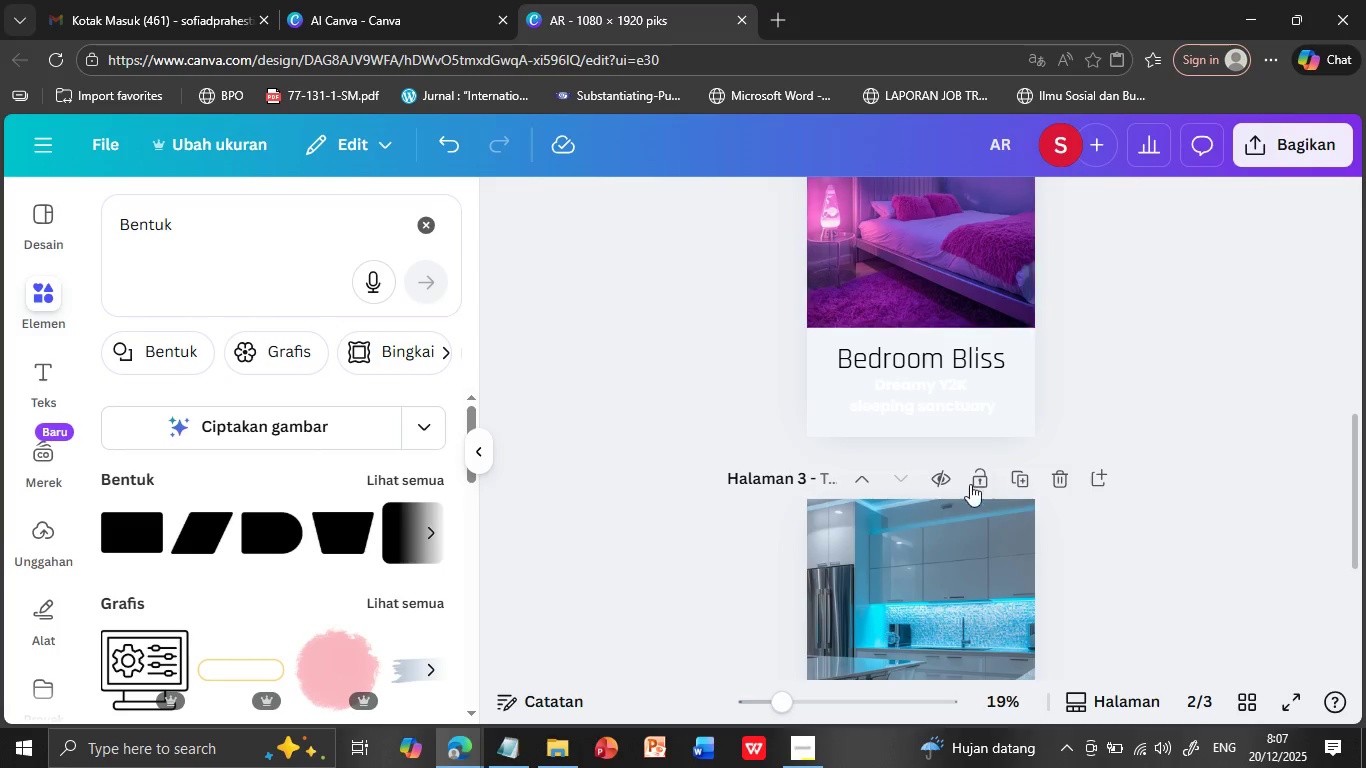 
double_click([922, 391])
 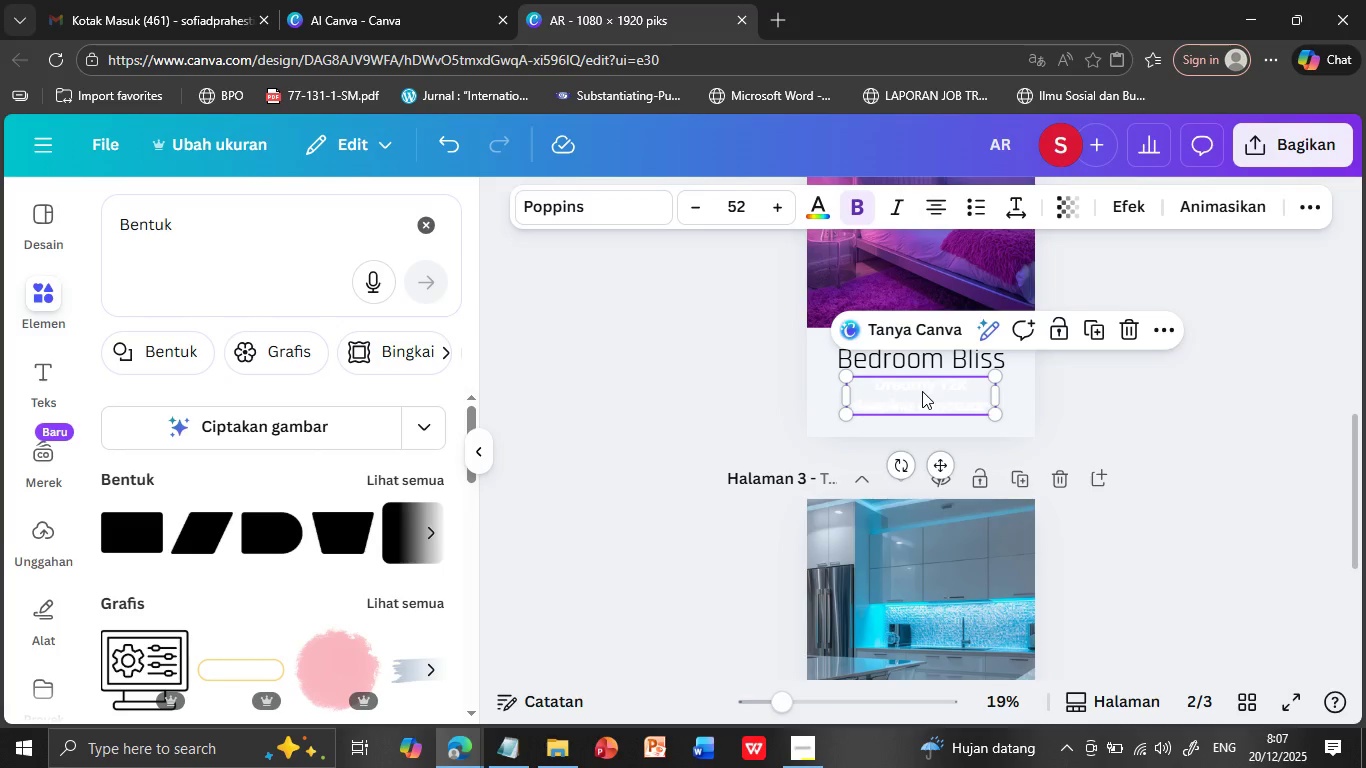 
triple_click([922, 391])
 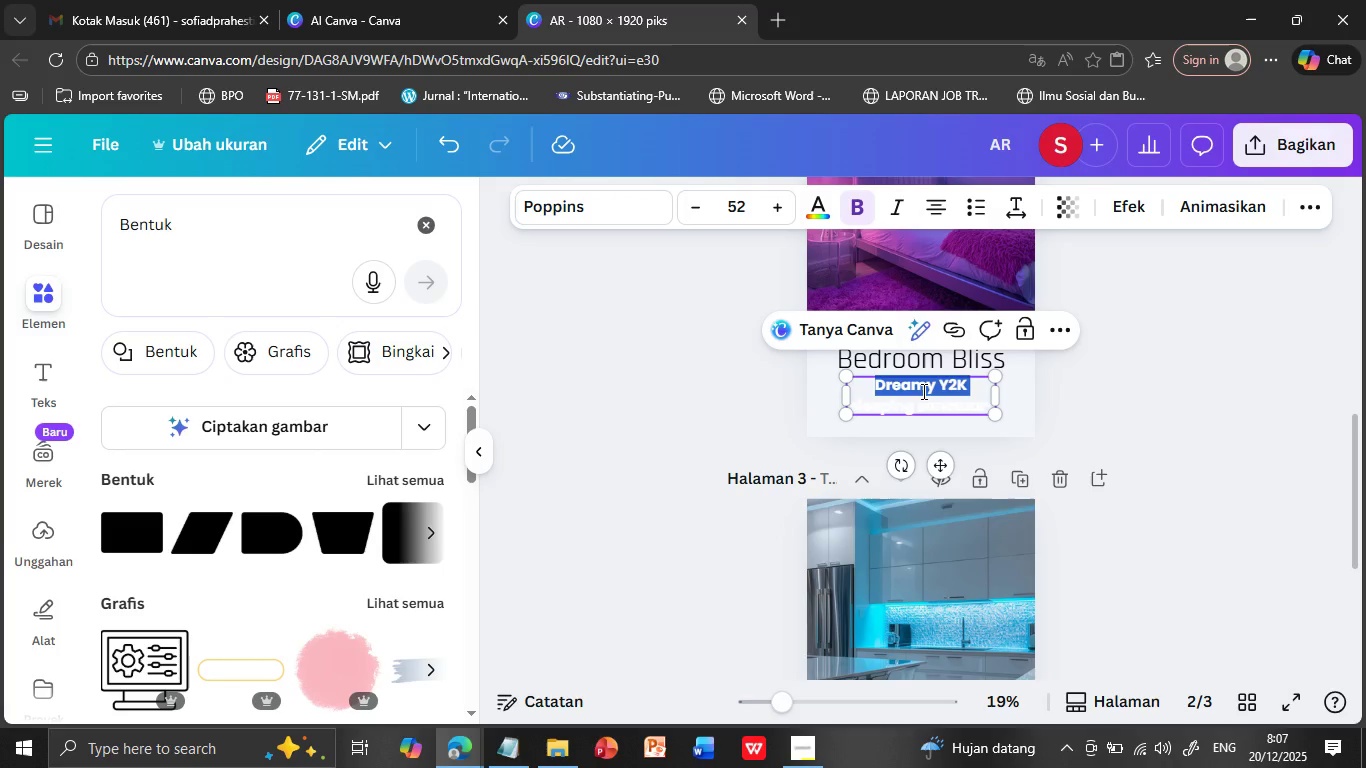 
key(Shift+ArrowDown)
 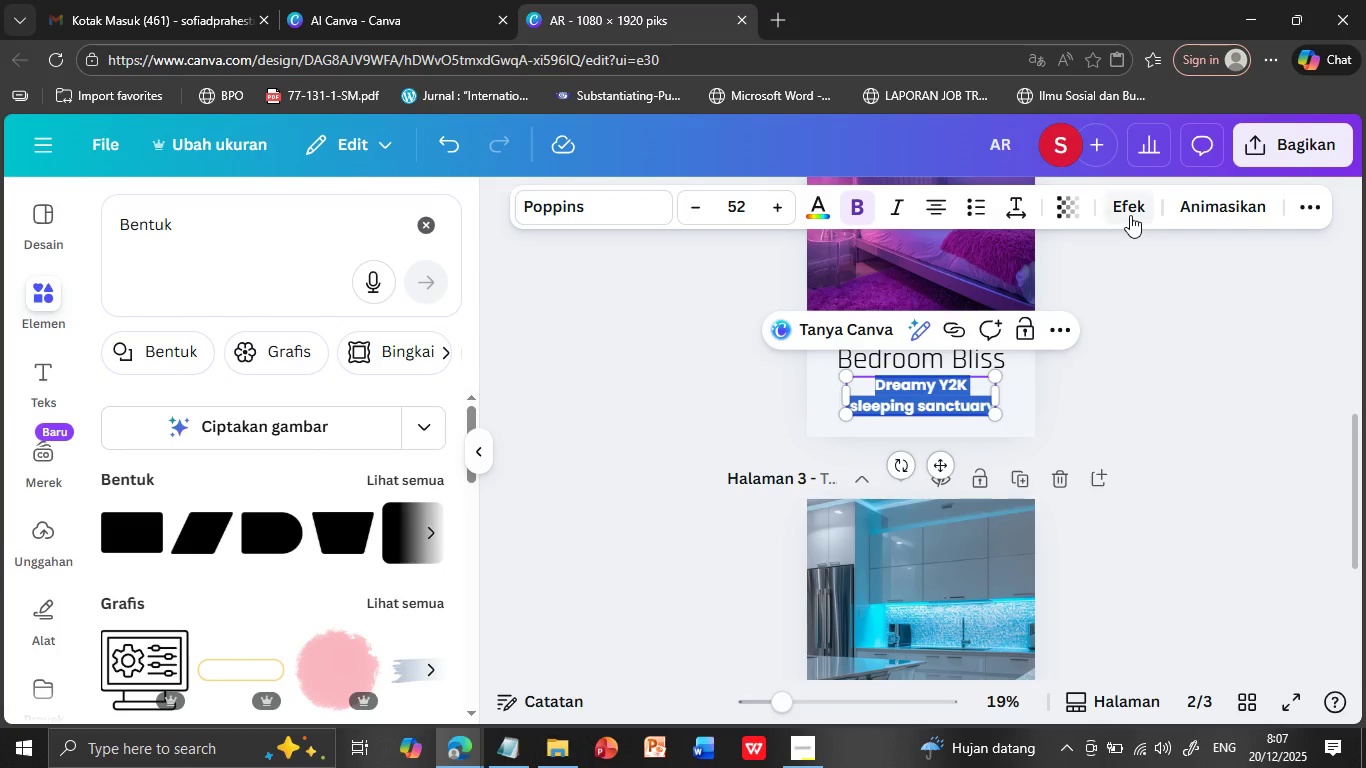 
left_click([1130, 215])
 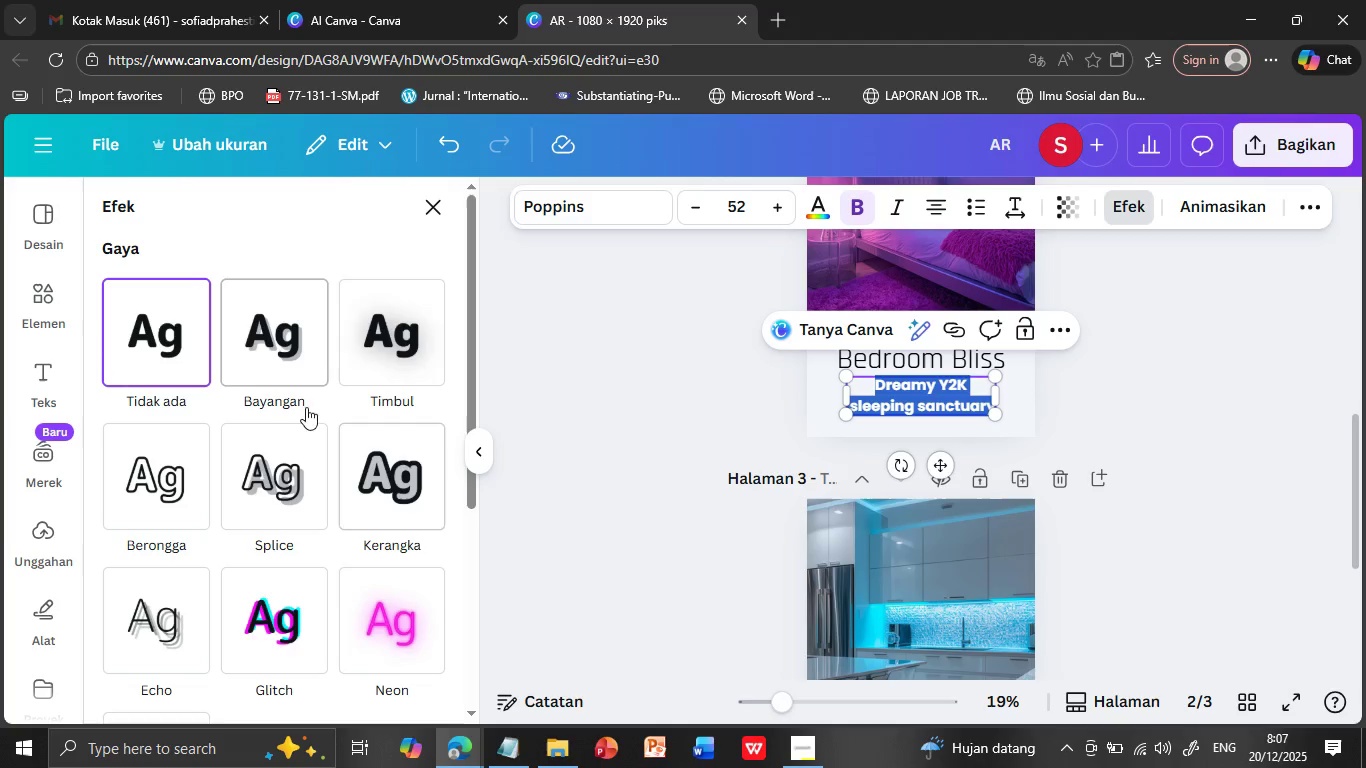 
scroll: coordinate [357, 558], scroll_direction: down, amount: 3.0
 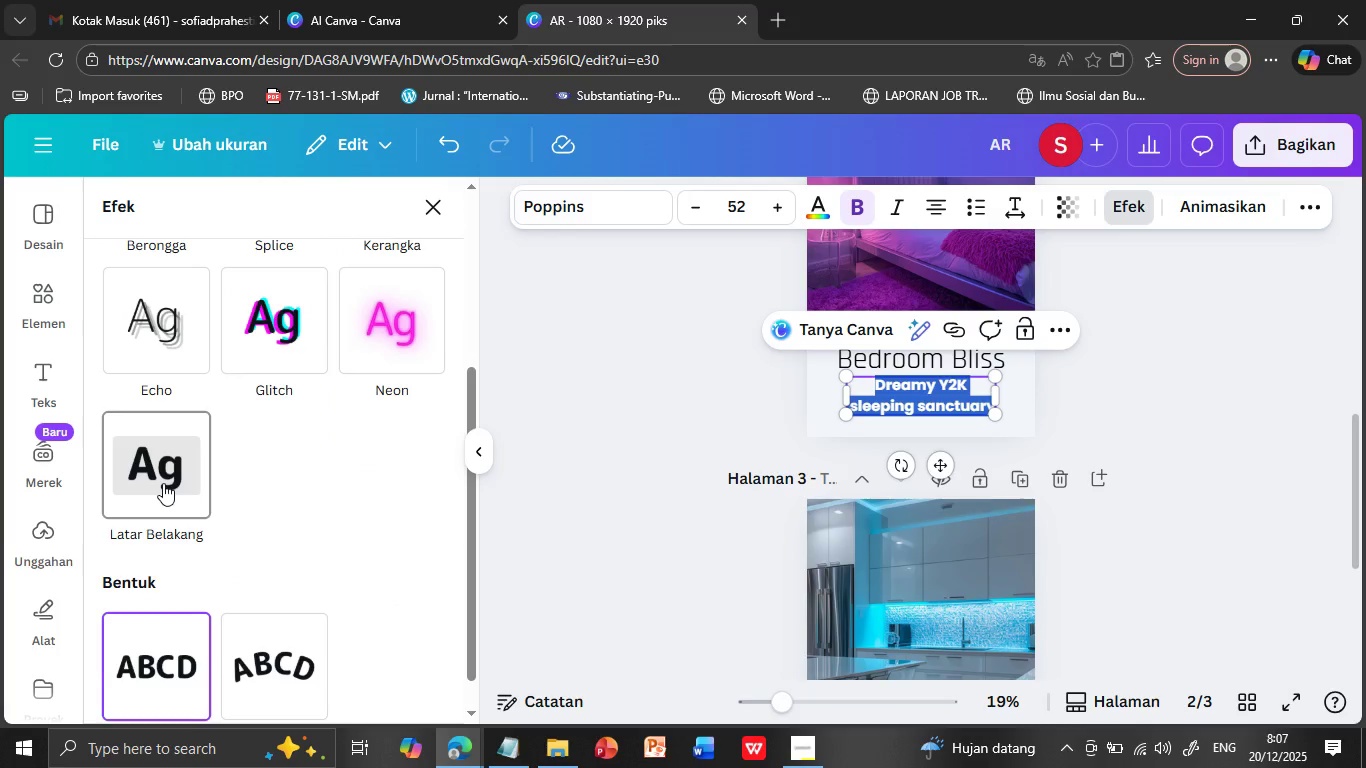 
left_click([163, 483])
 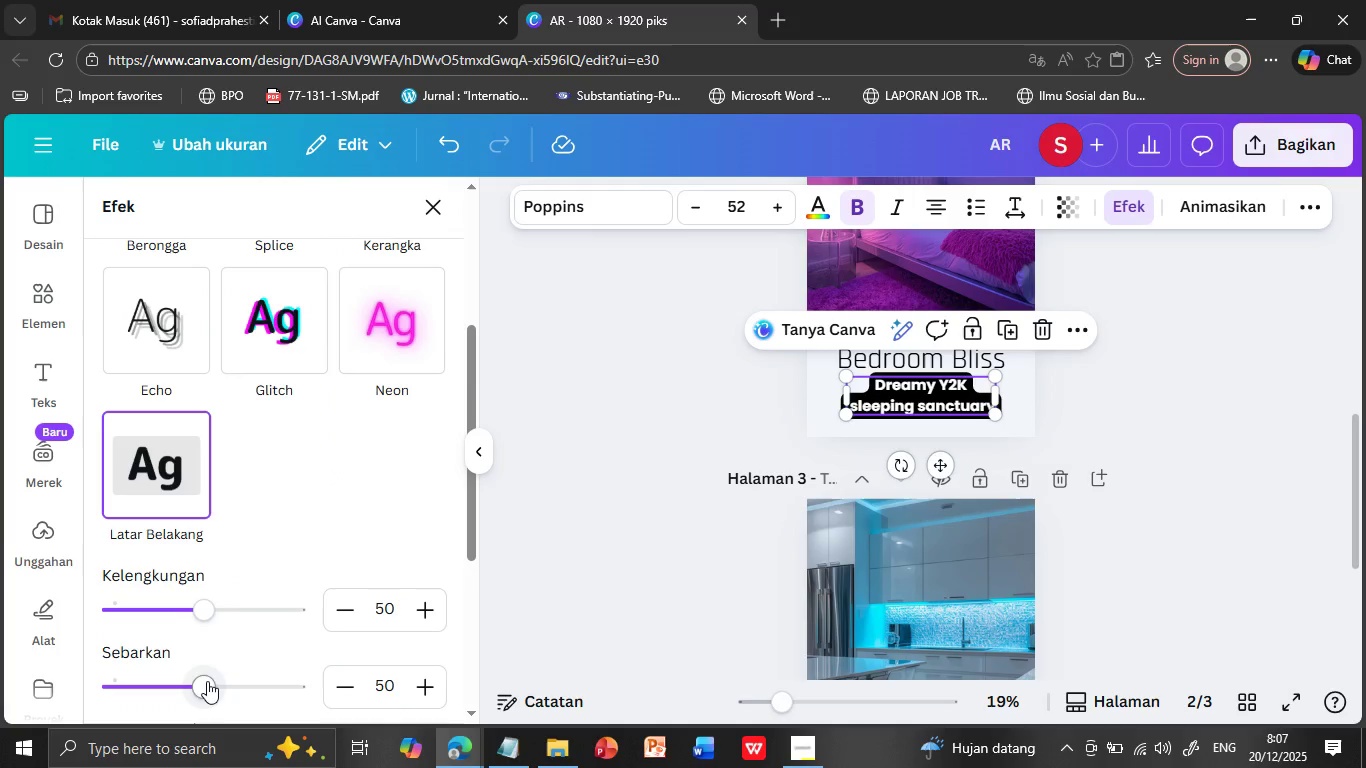 
scroll: coordinate [230, 614], scroll_direction: down, amount: 3.0
 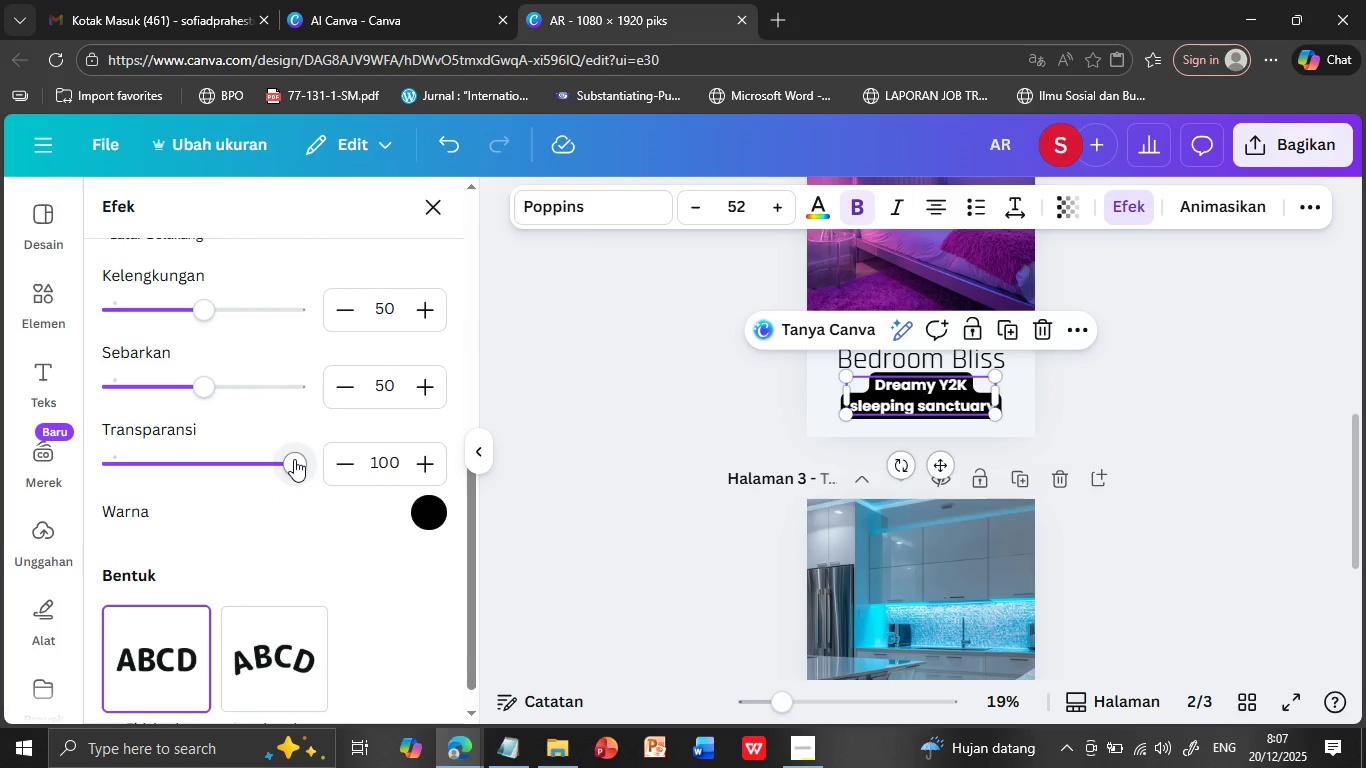 
left_click_drag(start_coordinate=[294, 459], to_coordinate=[187, 465])
 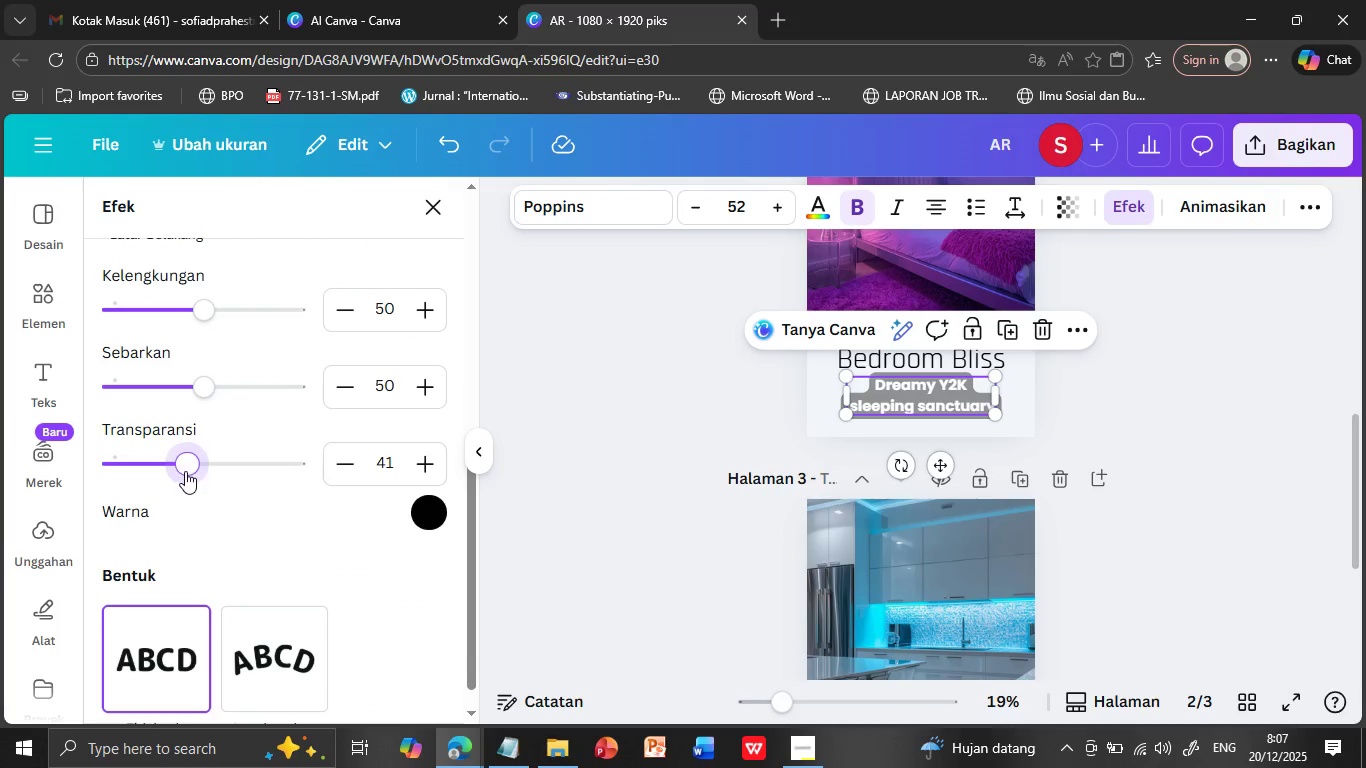 
left_click_drag(start_coordinate=[185, 471], to_coordinate=[133, 466])
 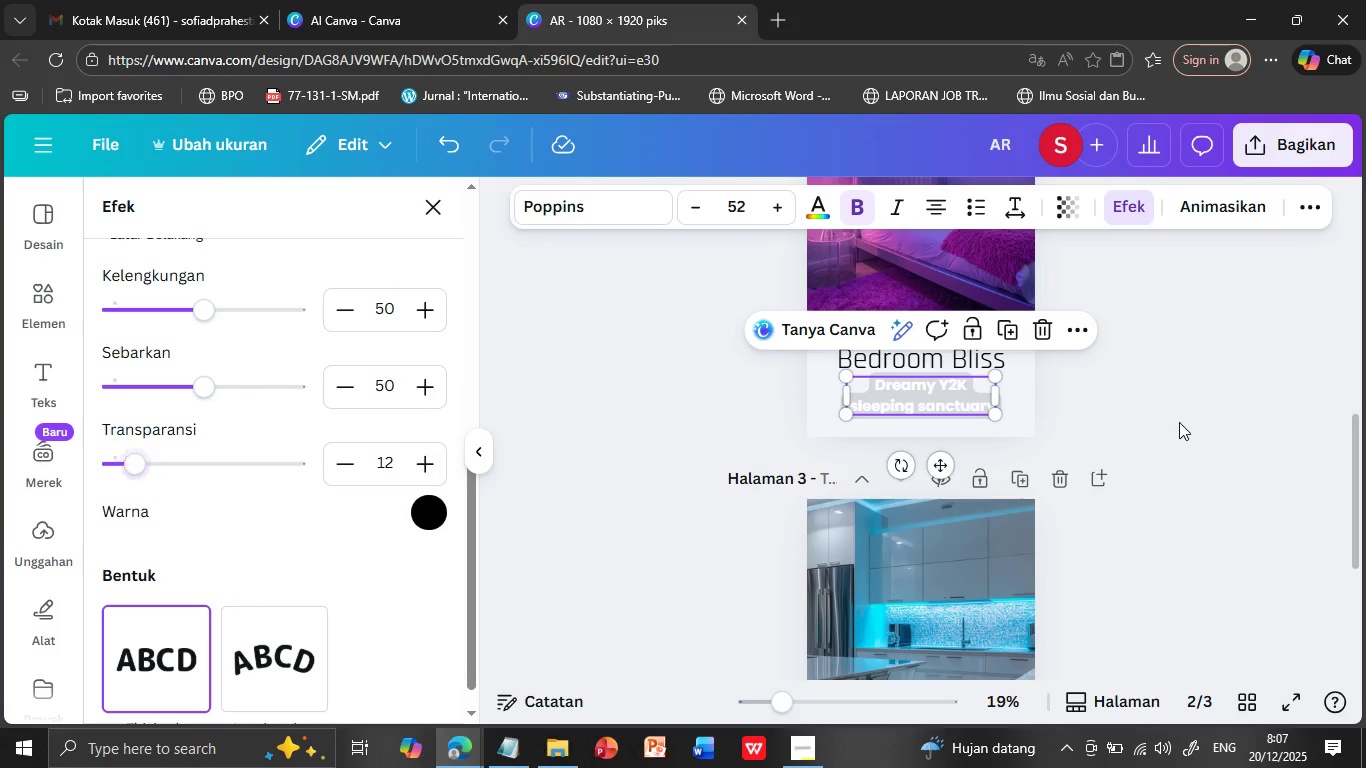 
left_click([1179, 422])
 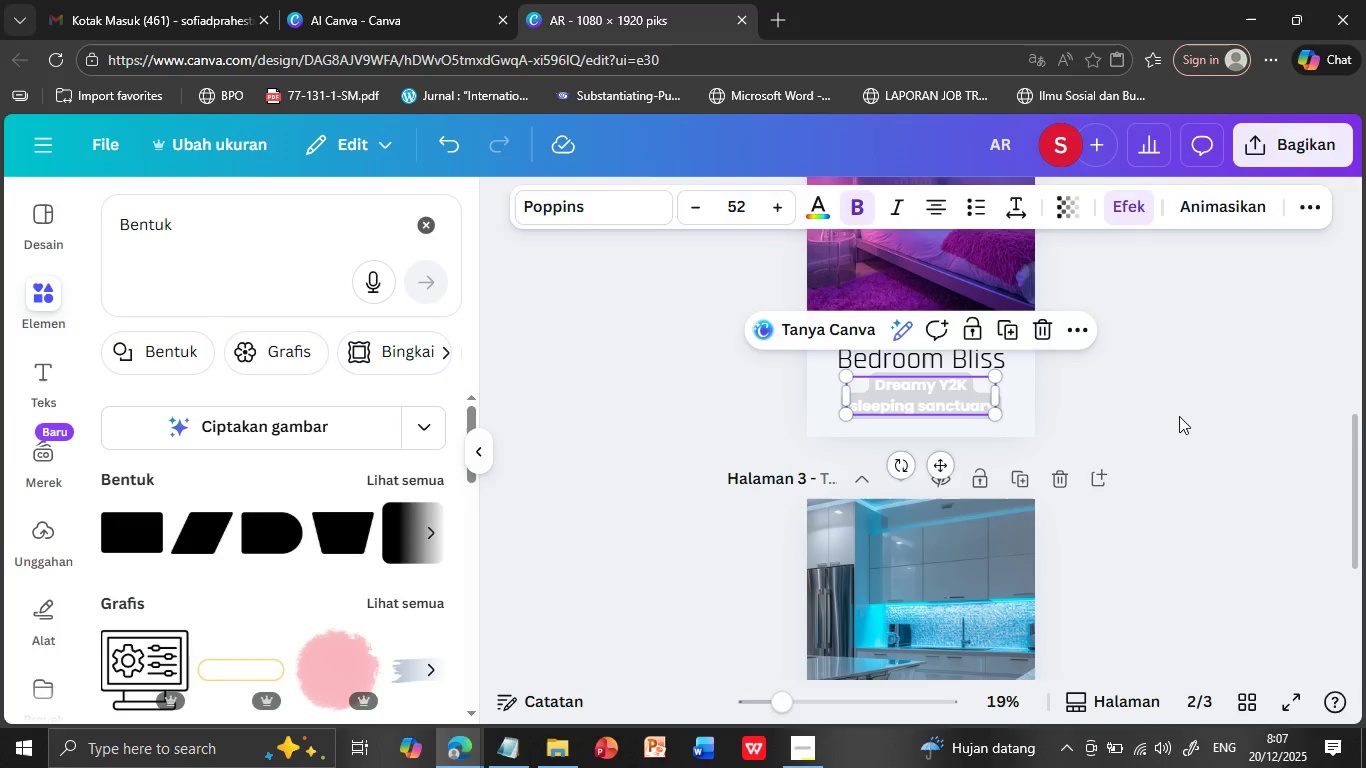 
left_click([1179, 416])
 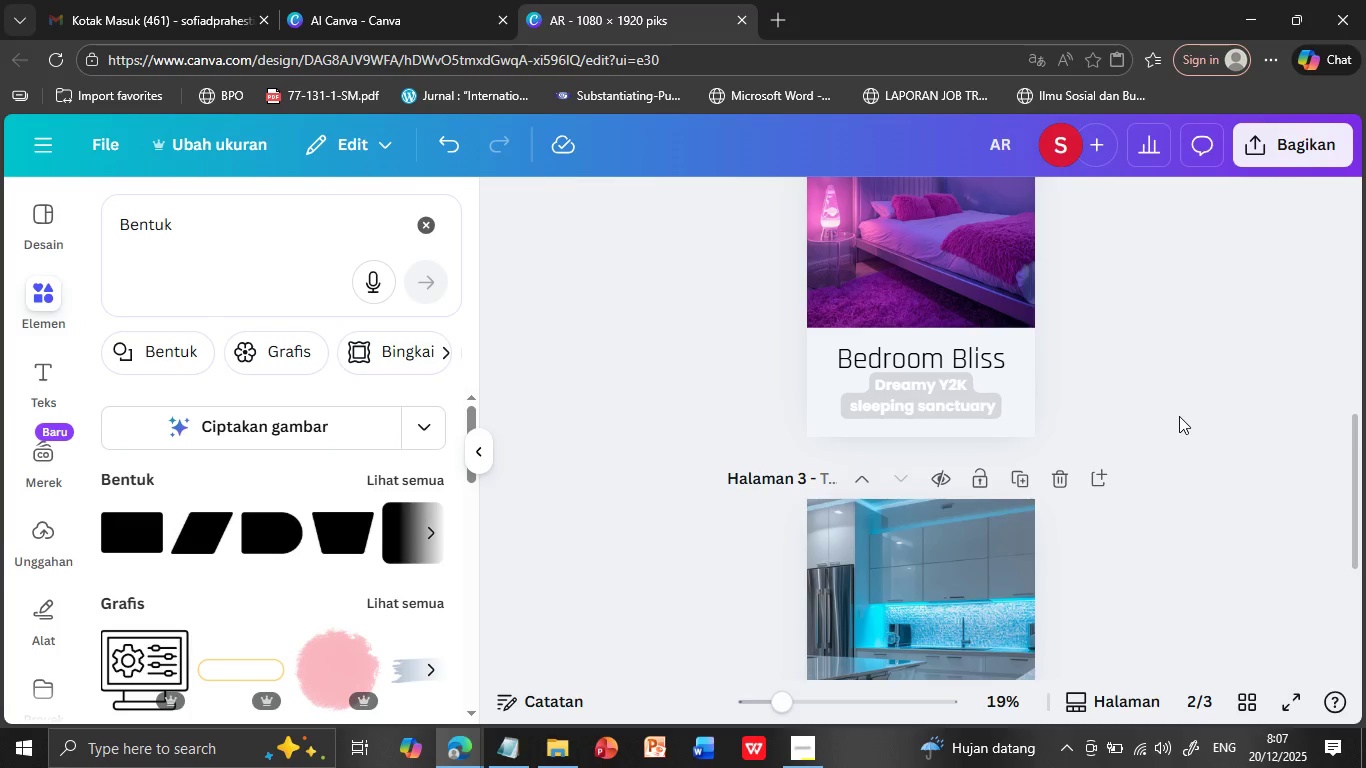 
scroll: coordinate [1179, 416], scroll_direction: up, amount: 3.0
 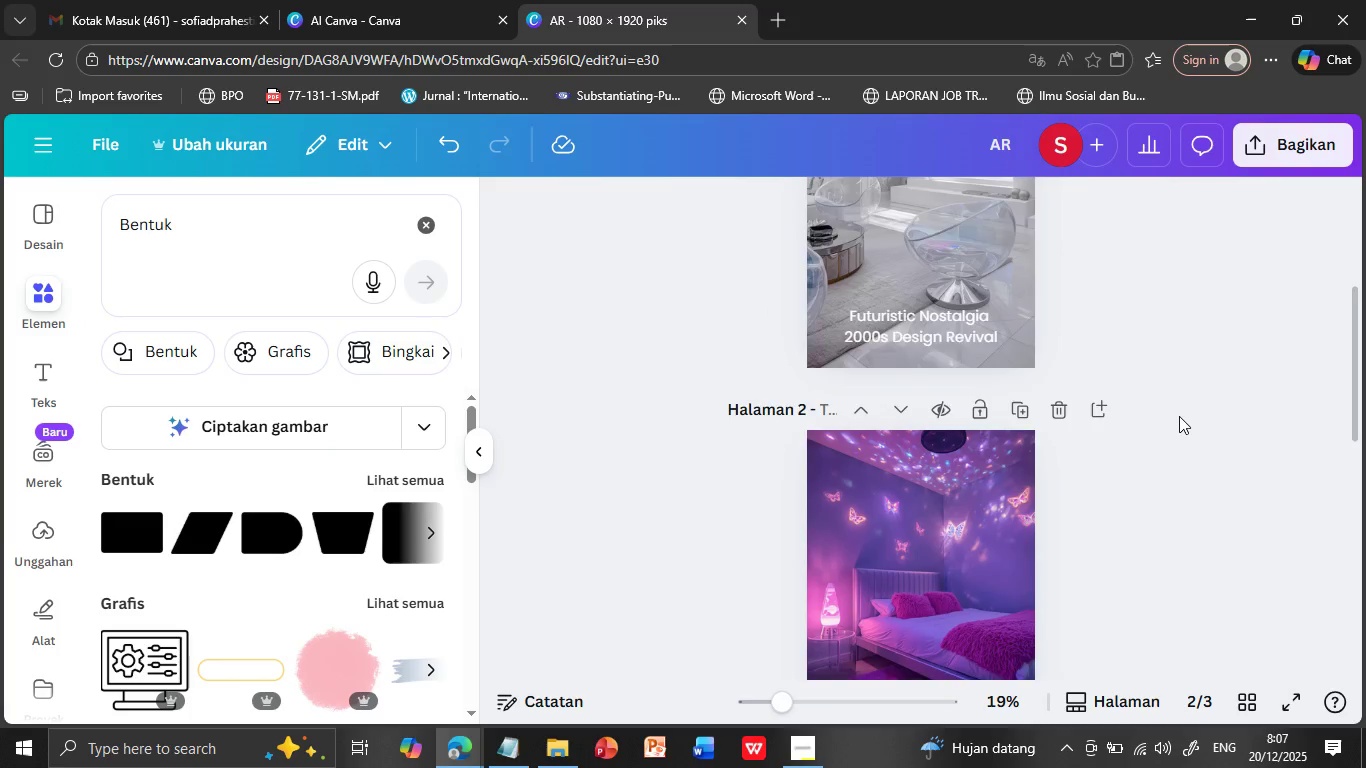 
scroll: coordinate [1179, 416], scroll_direction: down, amount: 5.0
 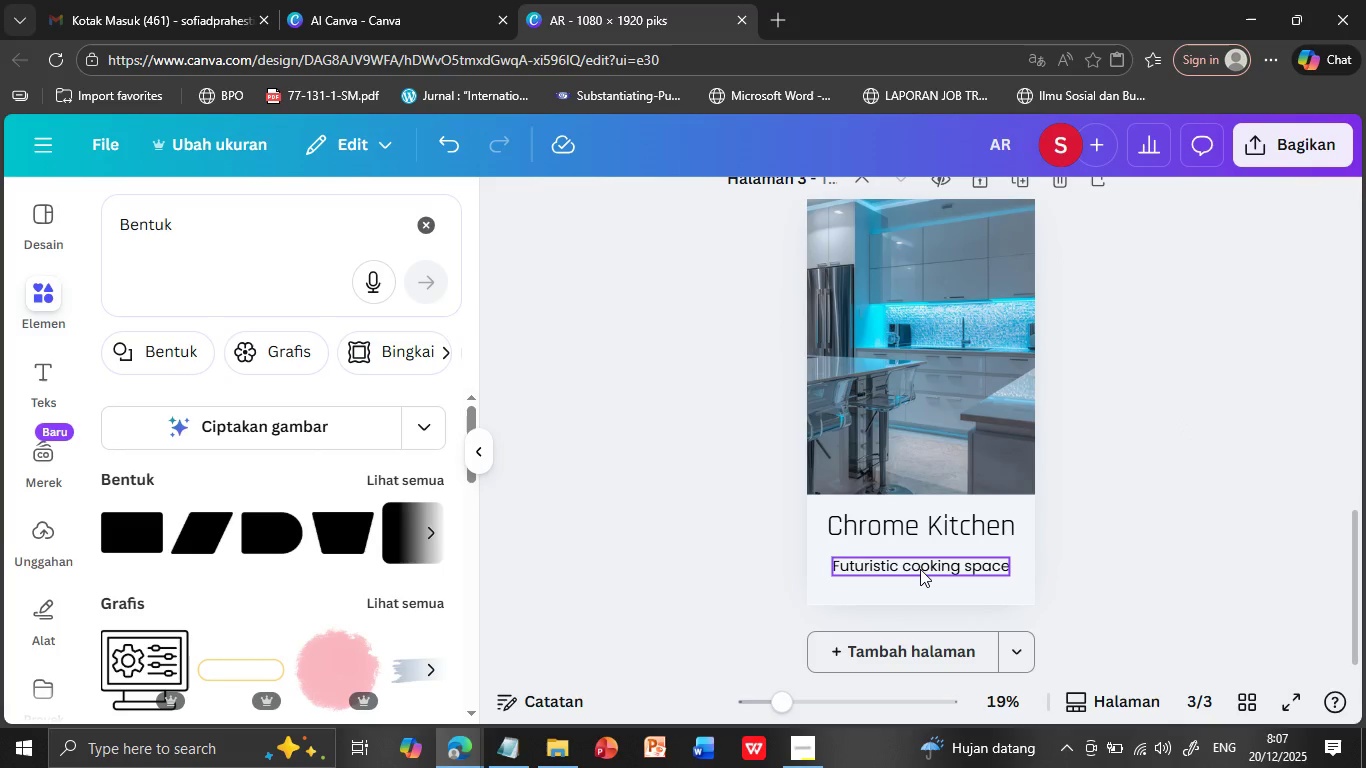 
double_click([920, 569])
 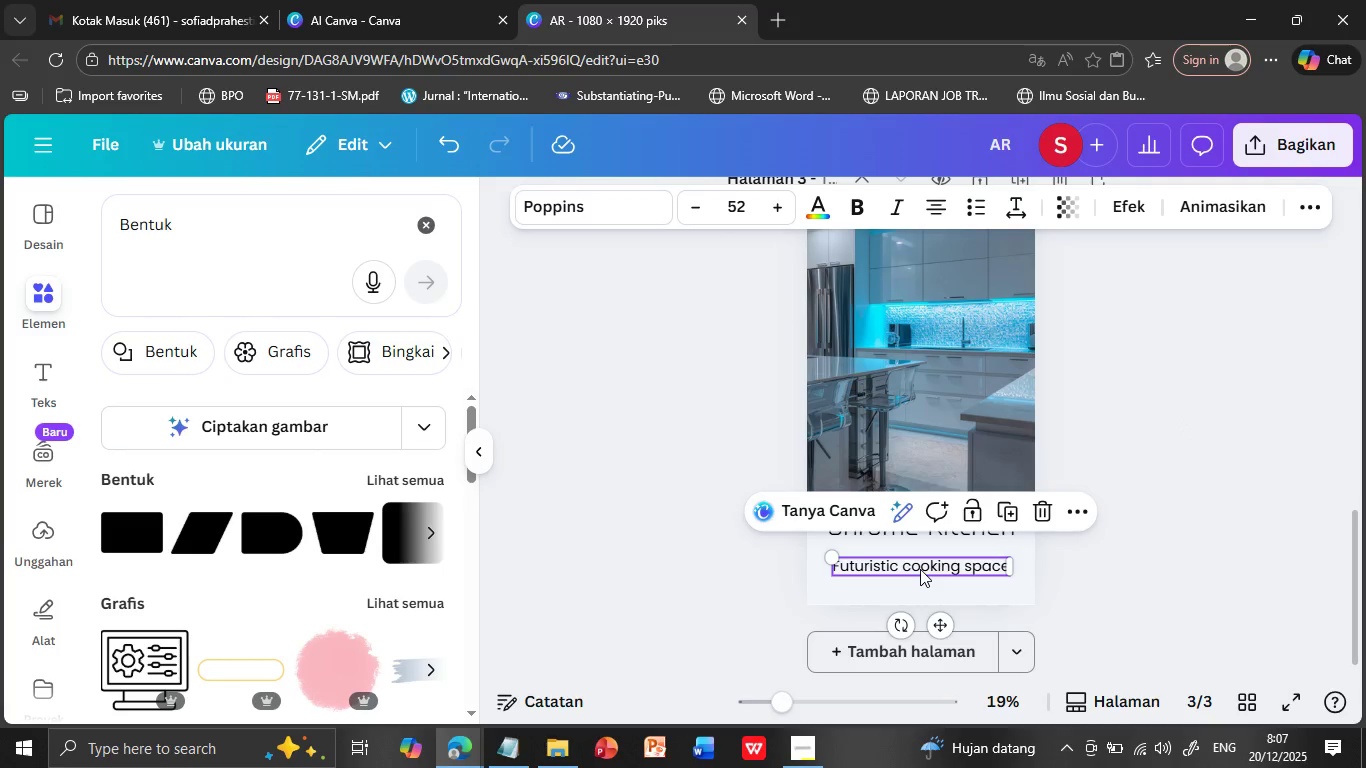 
triple_click([920, 569])
 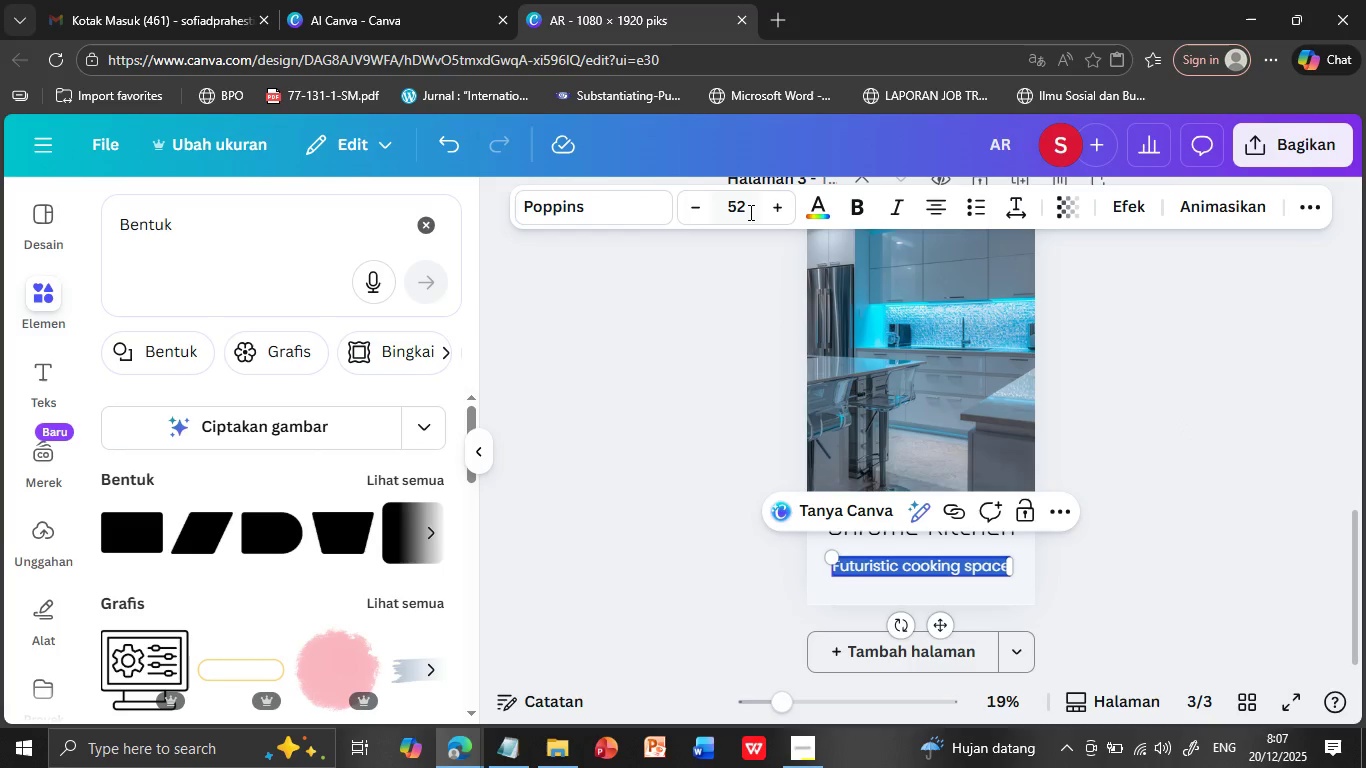 
left_click([814, 206])
 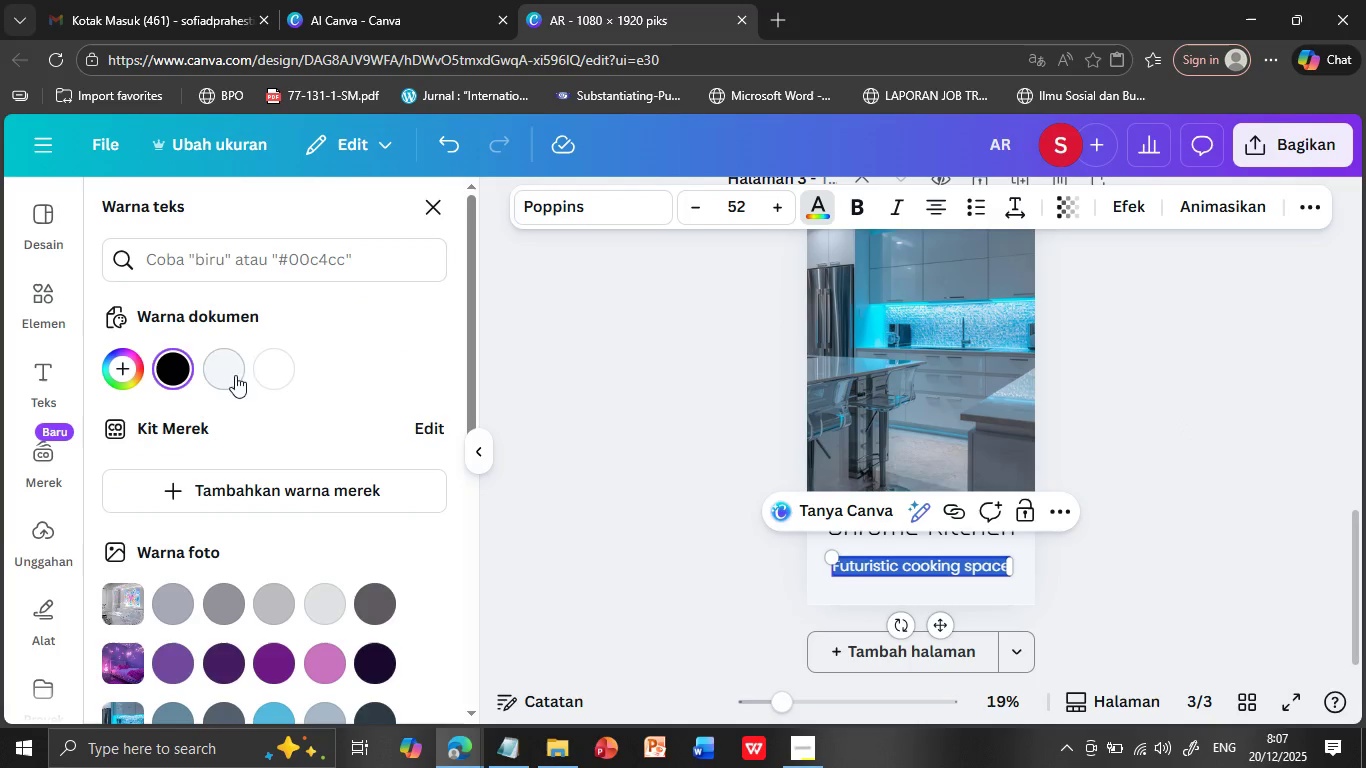 
left_click([271, 369])
 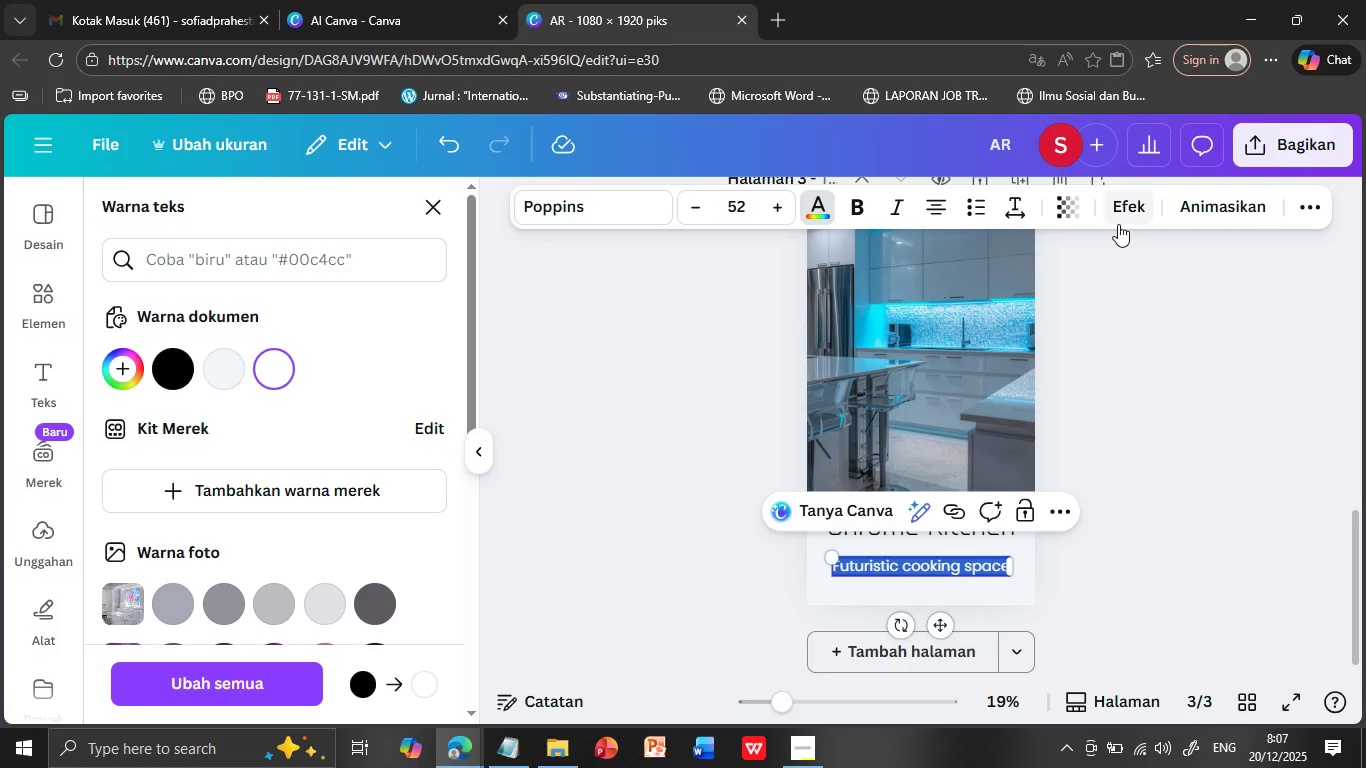 
scroll: coordinate [1000, 351], scroll_direction: up, amount: 6.0
 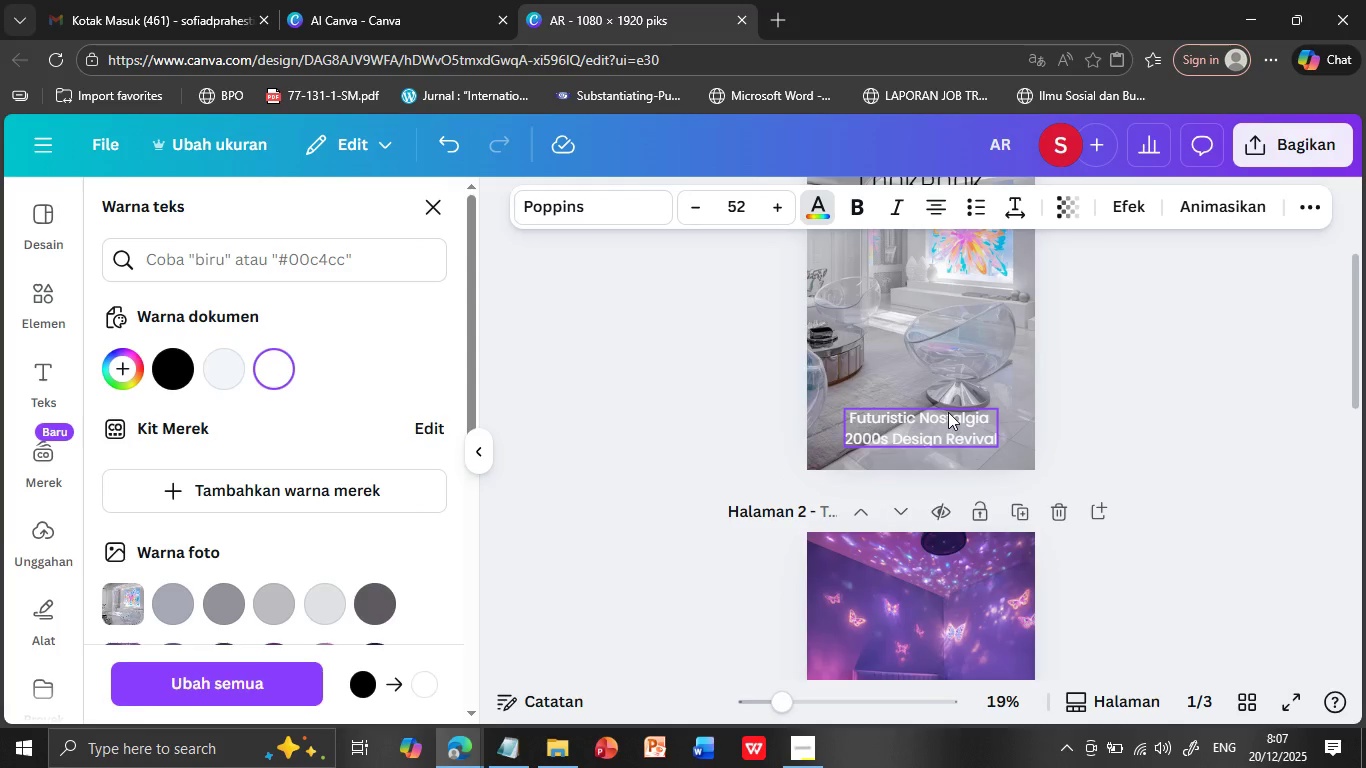 
double_click([948, 412])
 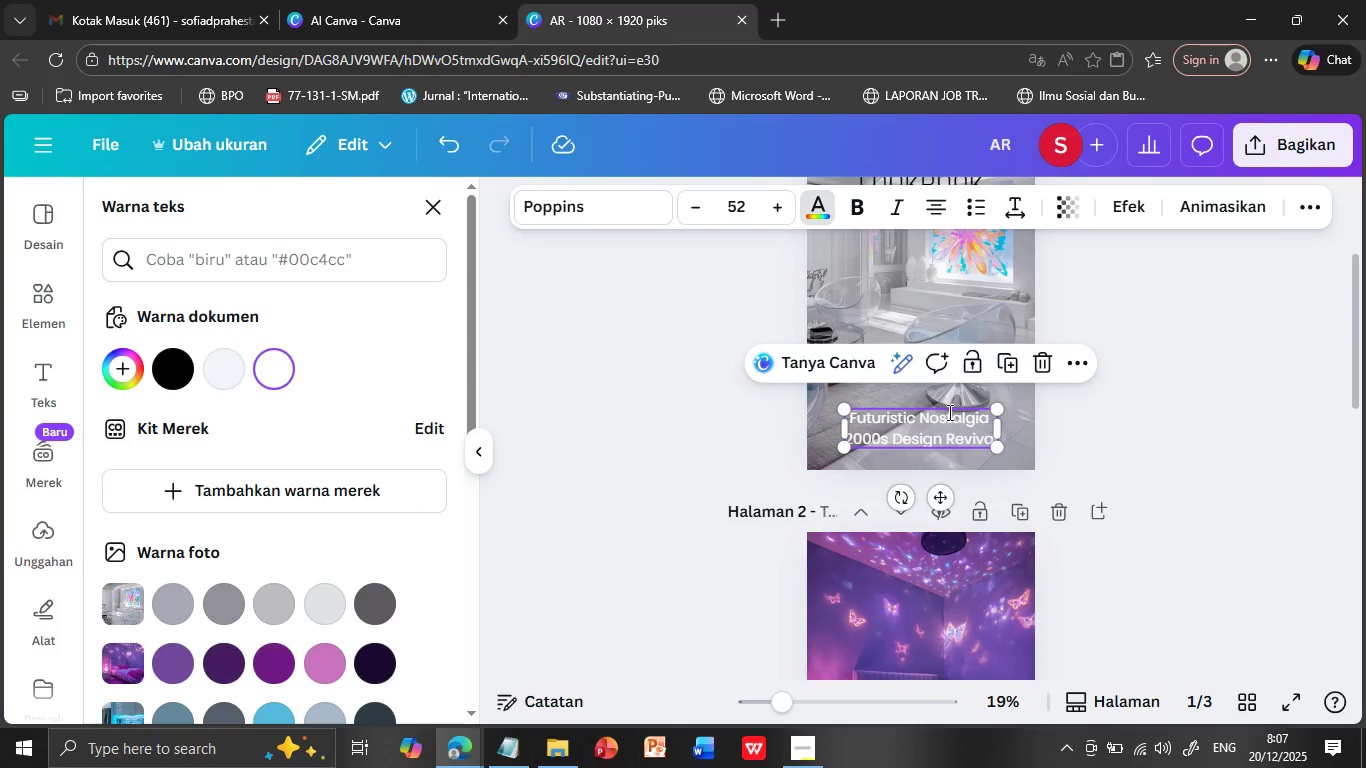 
triple_click([948, 412])
 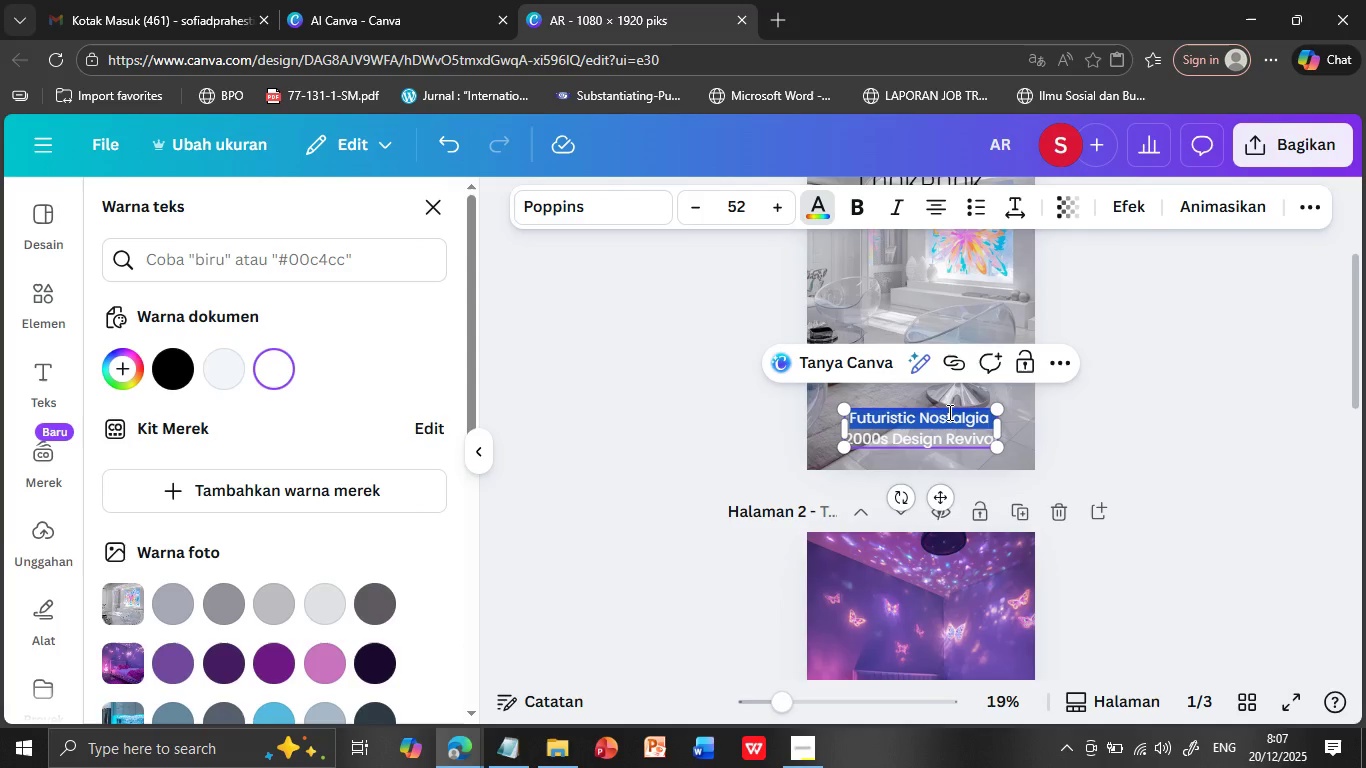 
key(Shift+ArrowDown)
 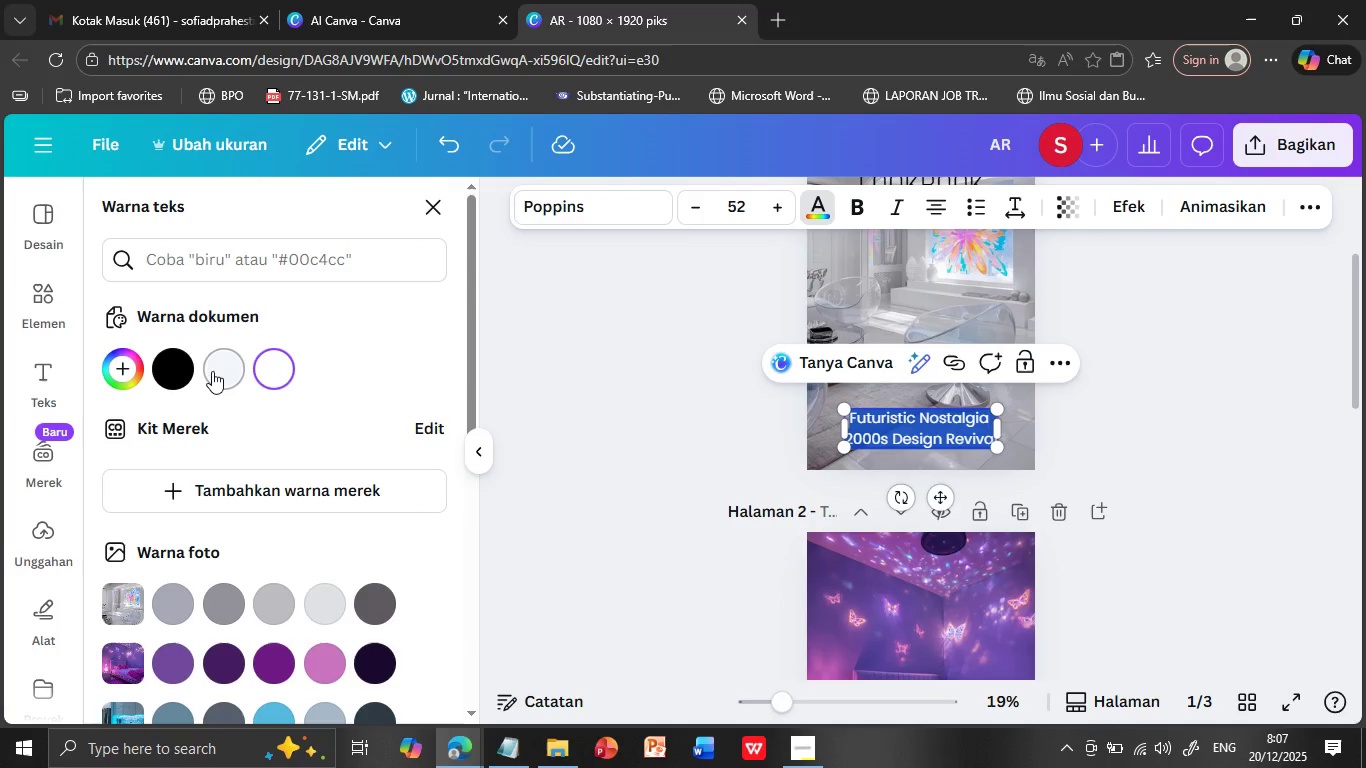 
left_click([212, 371])
 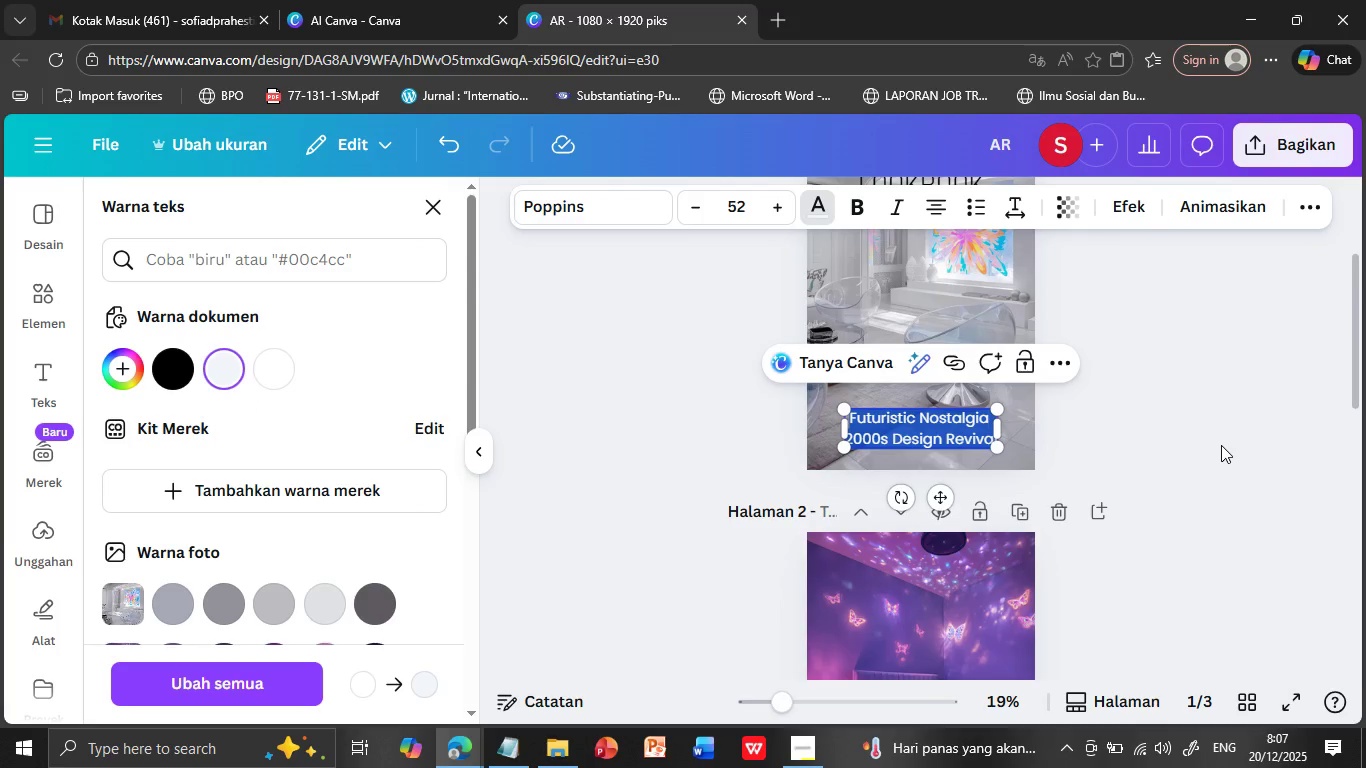 
left_click([1221, 445])
 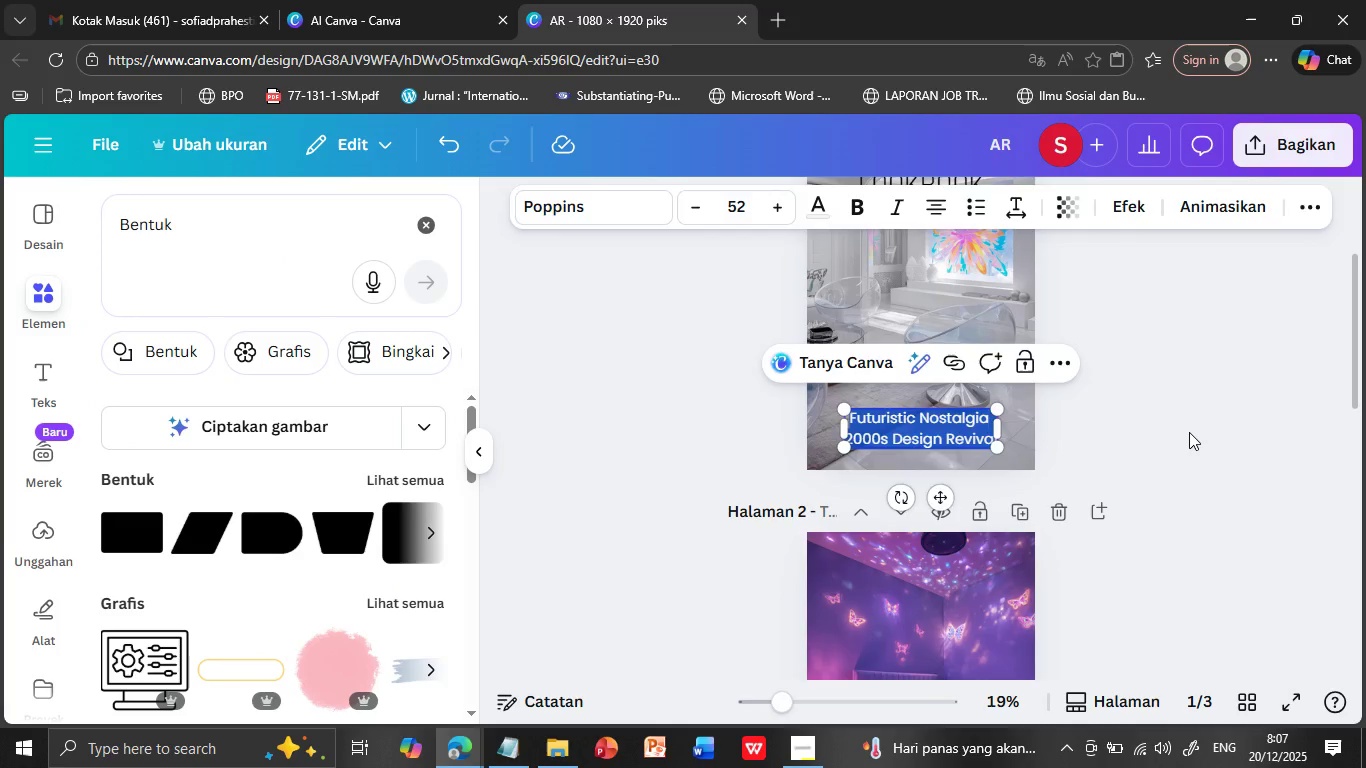 
left_click([1189, 432])
 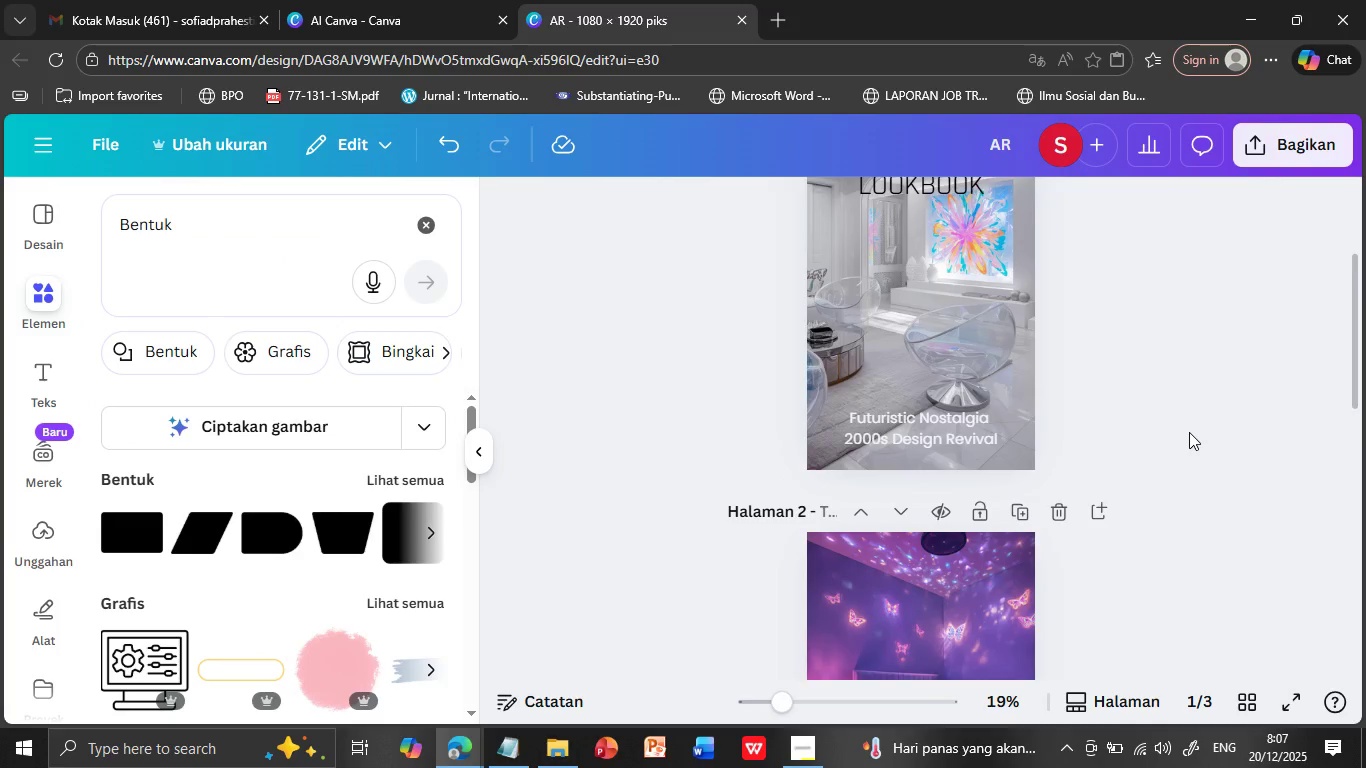 
scroll: coordinate [1189, 432], scroll_direction: down, amount: 4.0
 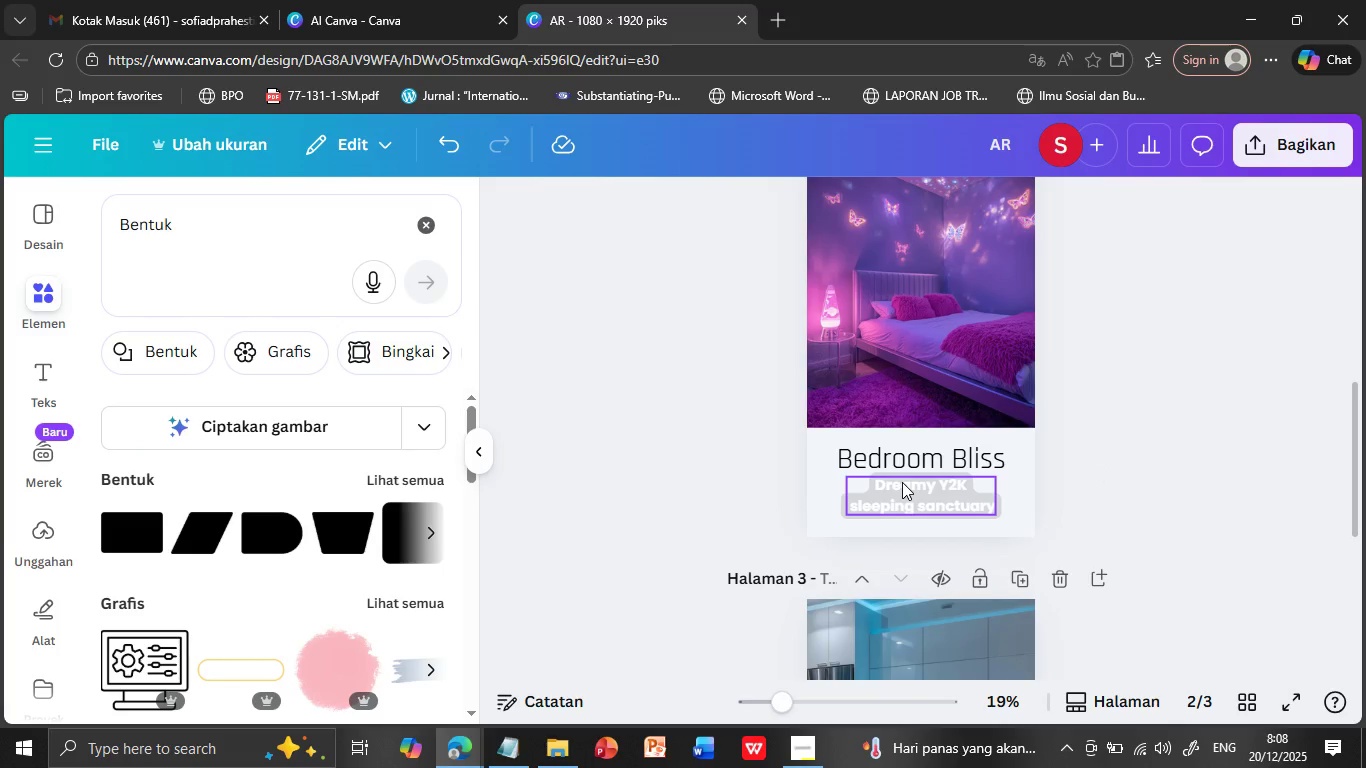 
double_click([902, 482])
 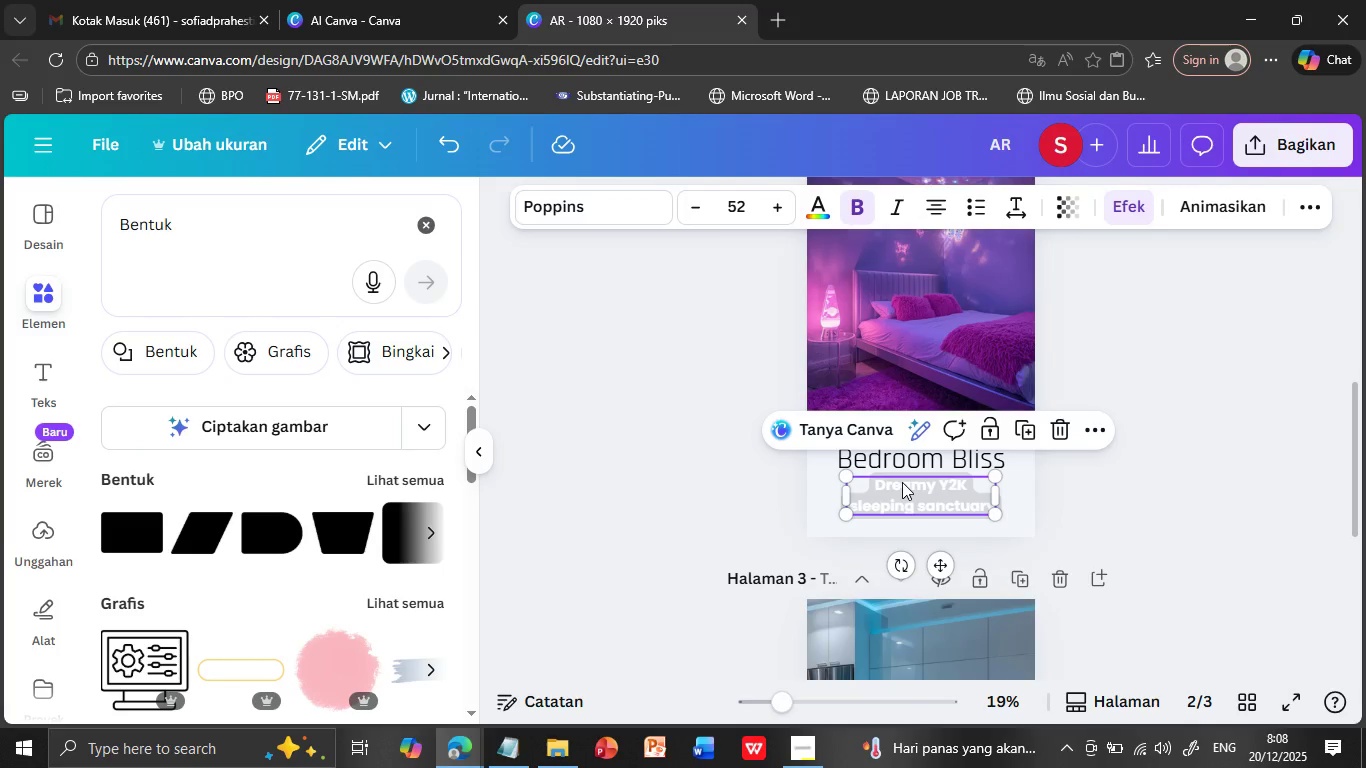 
triple_click([902, 482])
 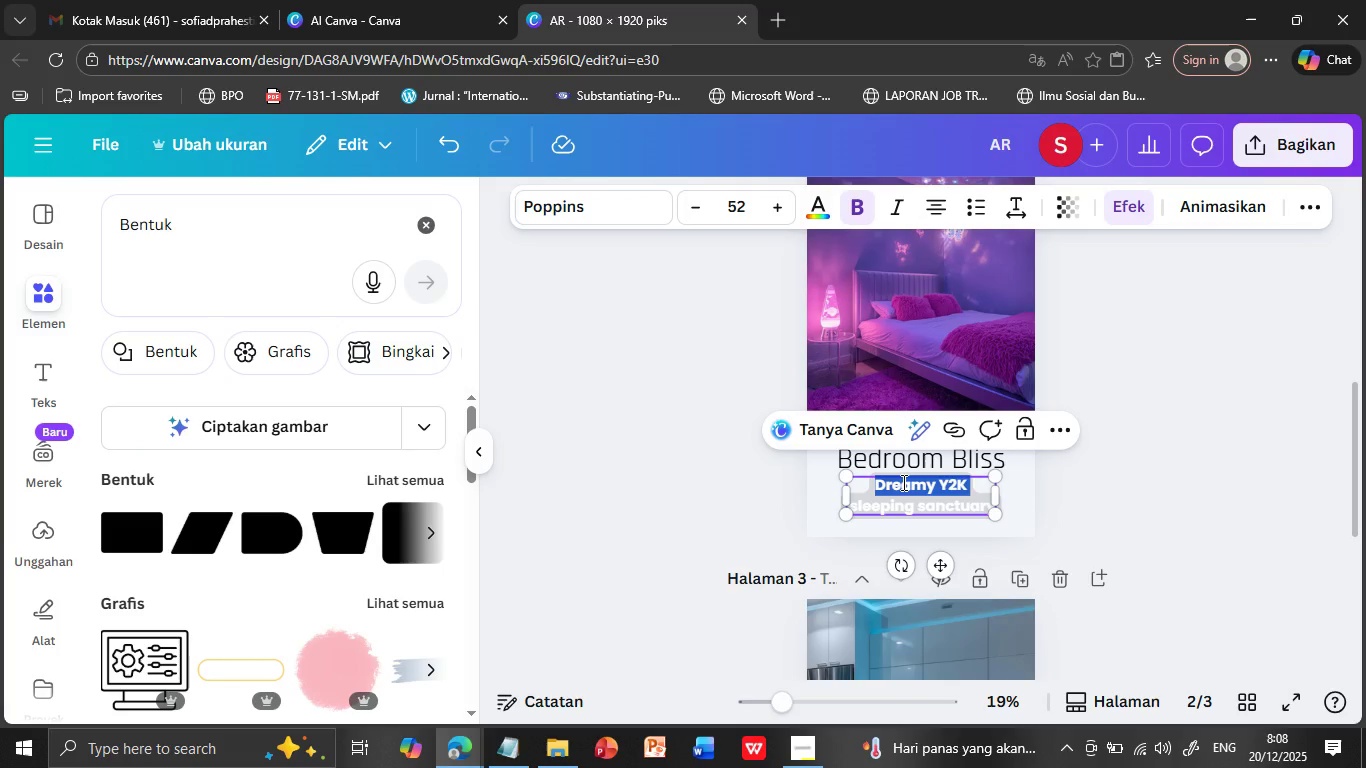 
key(Shift+ArrowDown)
 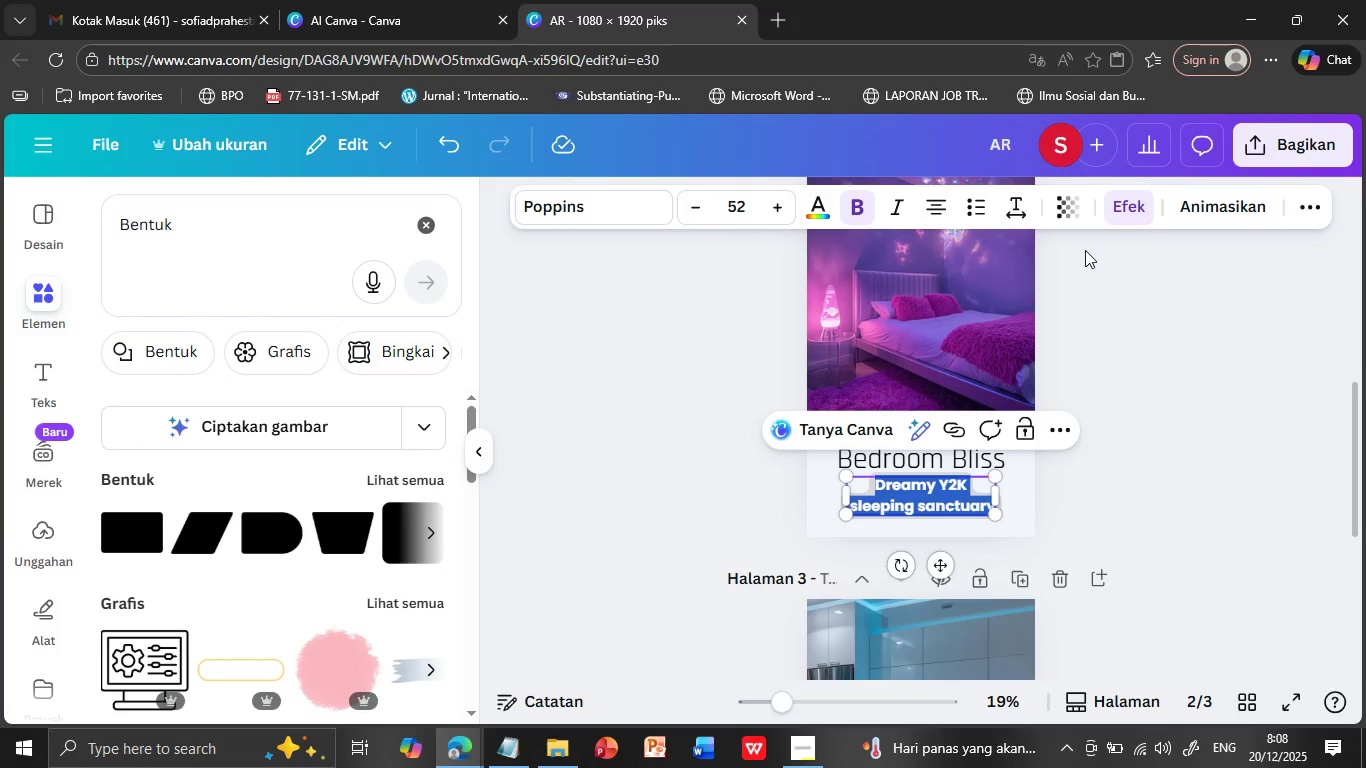 
left_click([1123, 217])
 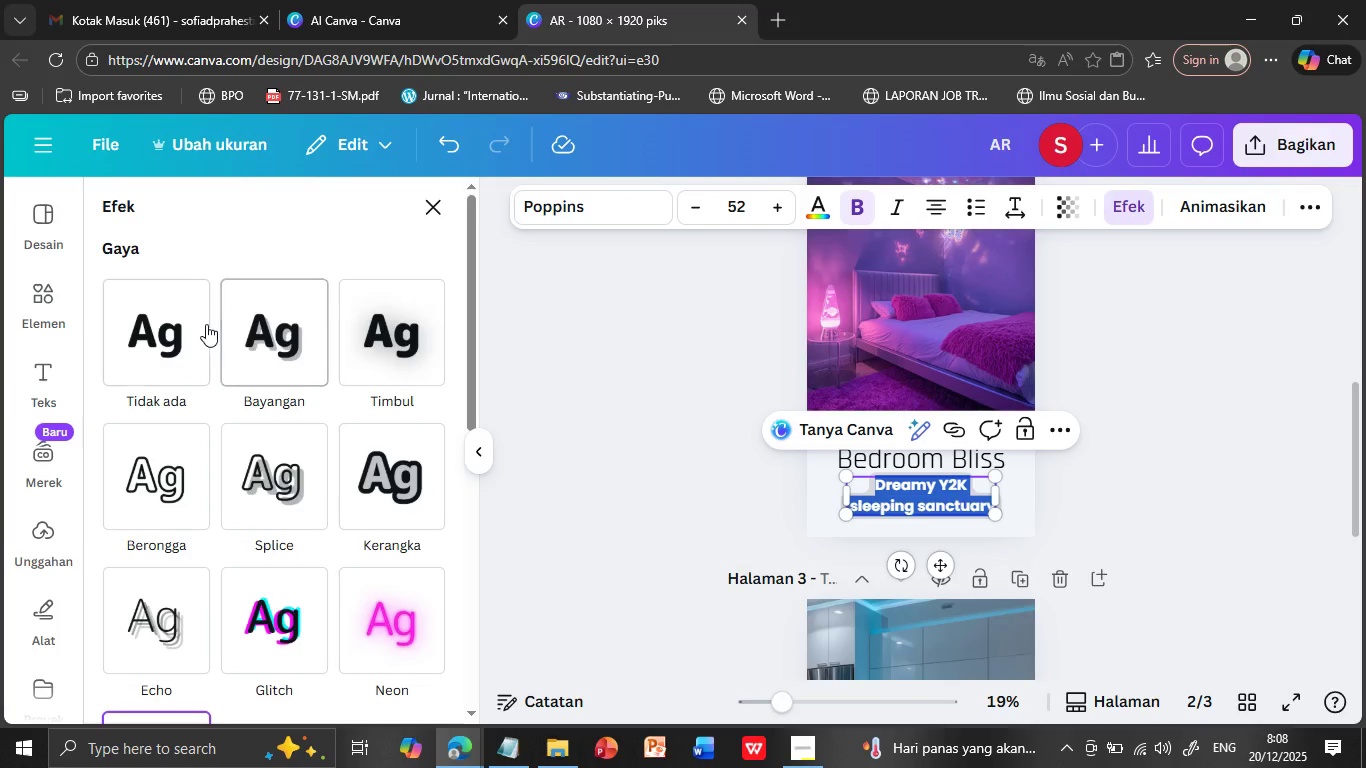 
left_click([186, 315])
 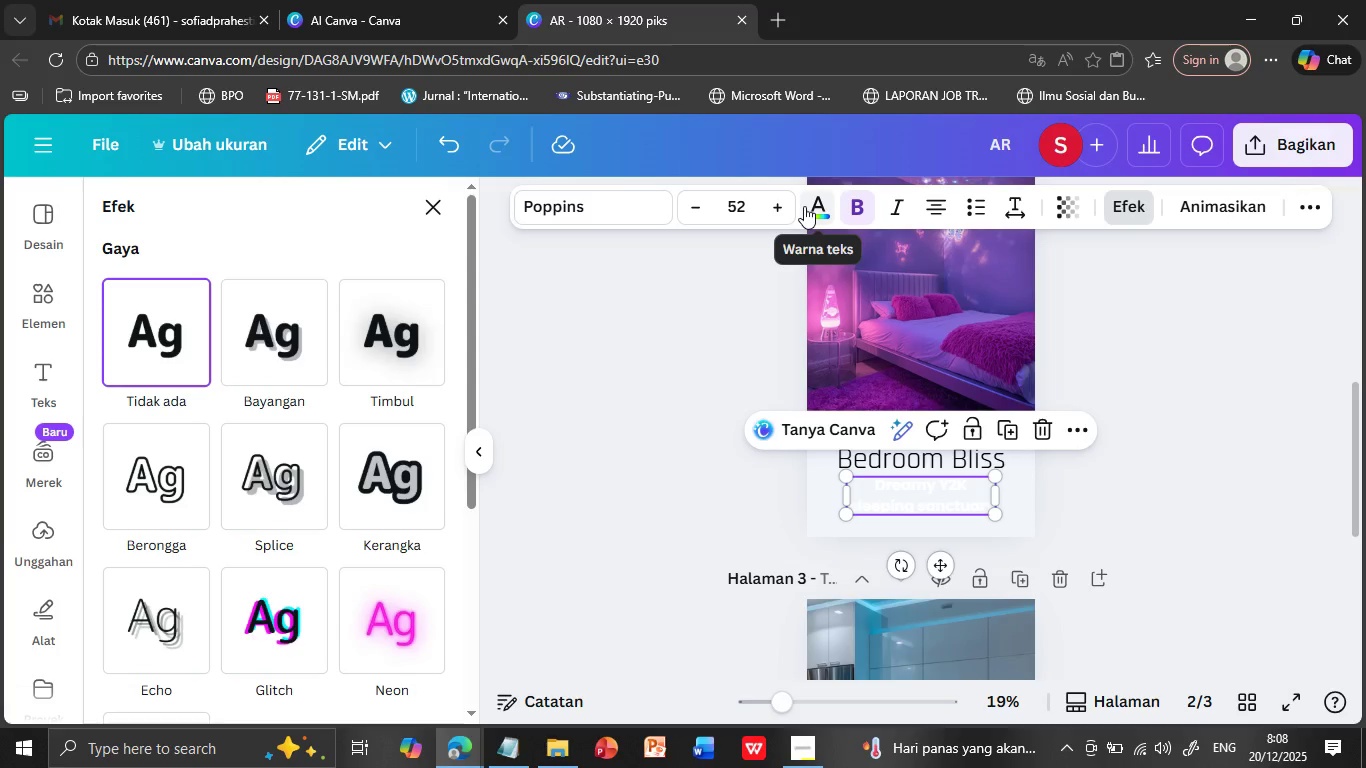 
left_click([808, 202])
 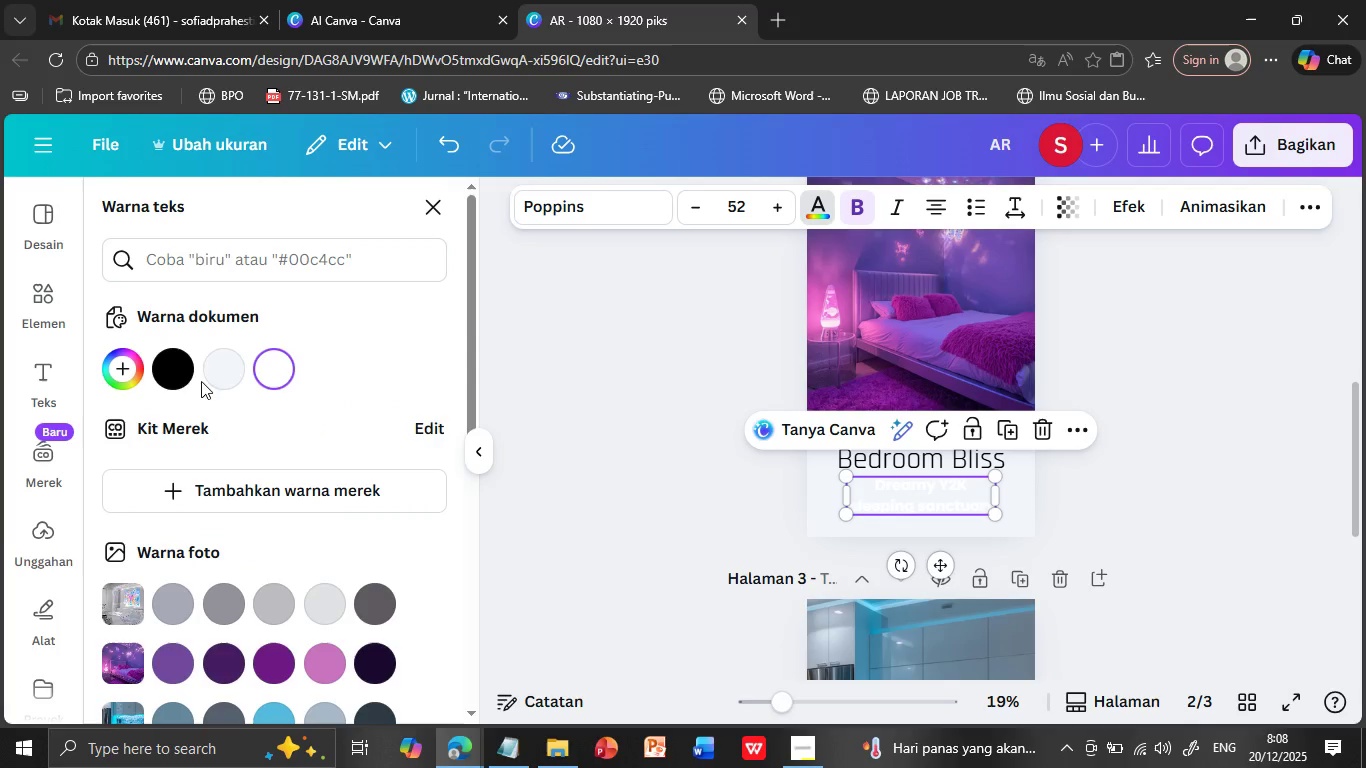 
left_click([208, 365])
 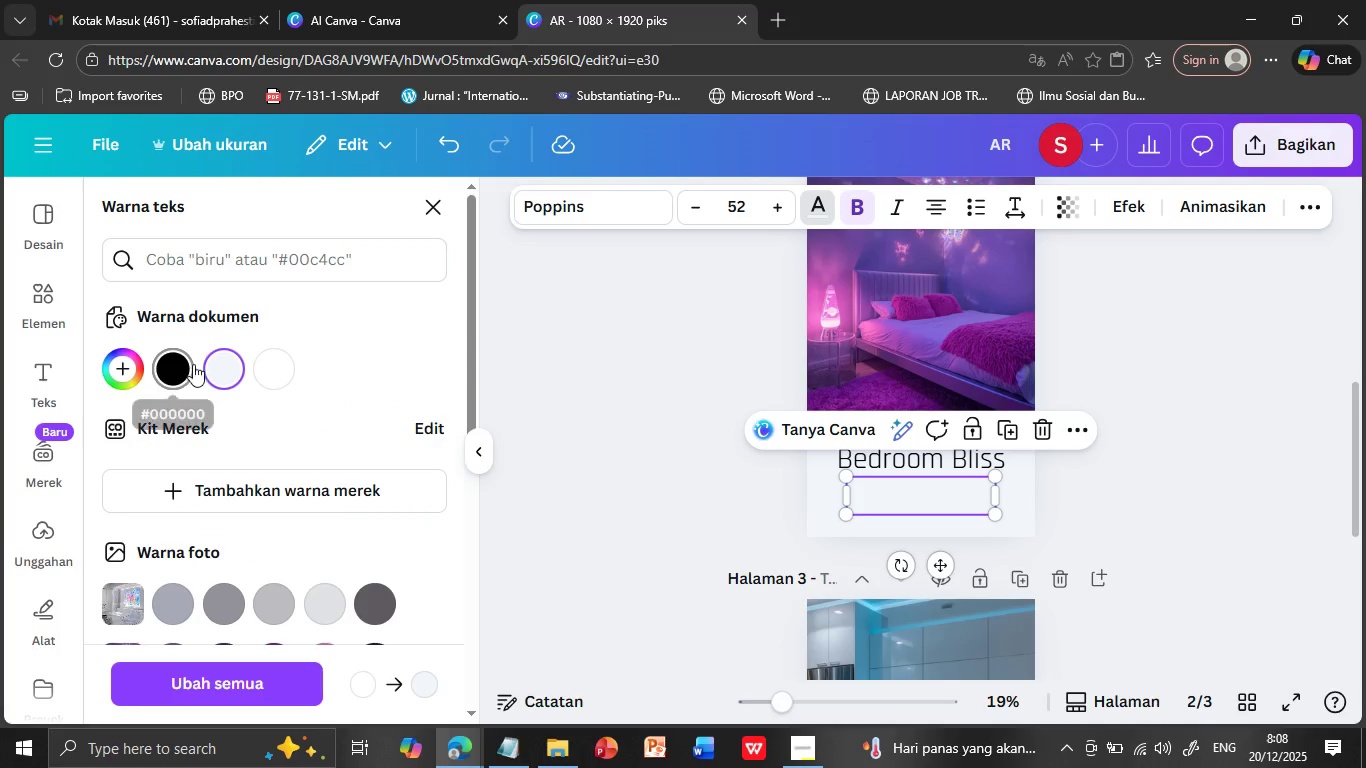 
left_click([220, 364])
 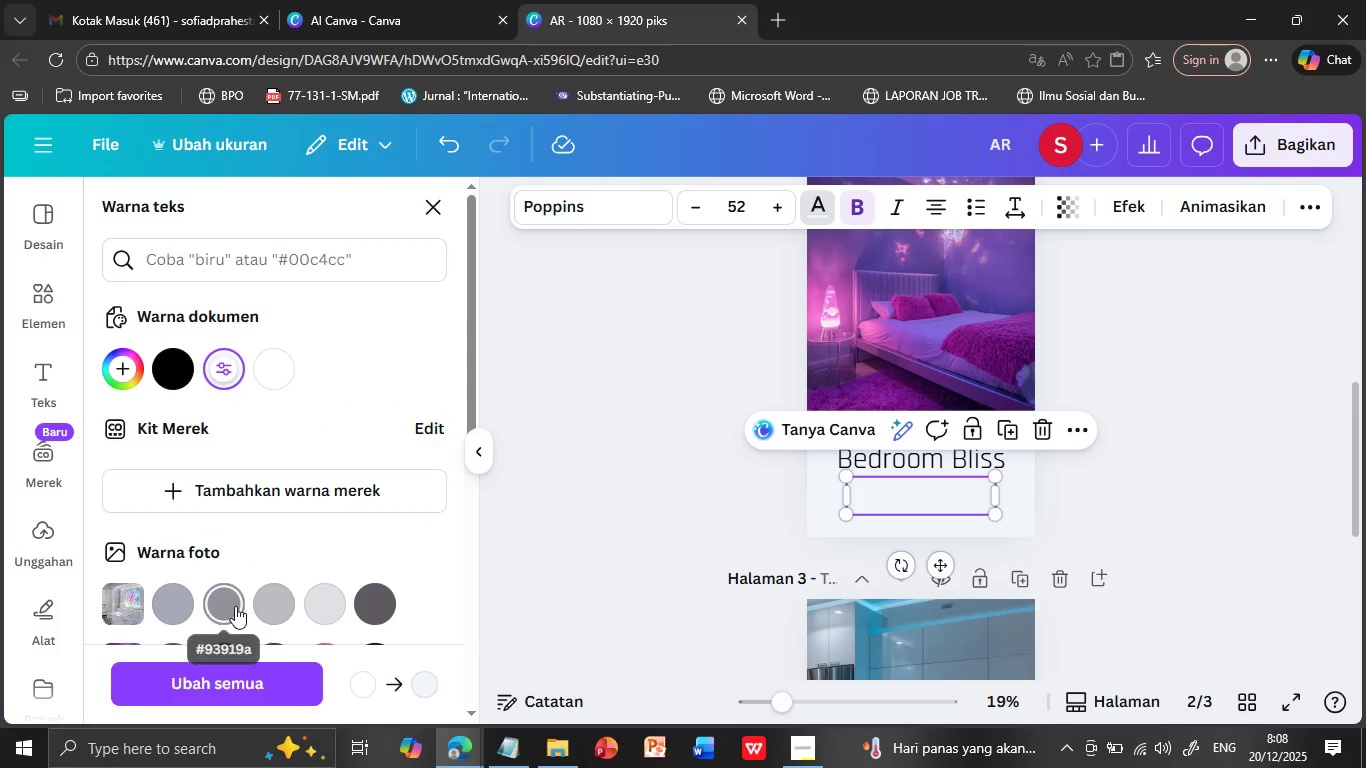 
left_click([230, 600])
 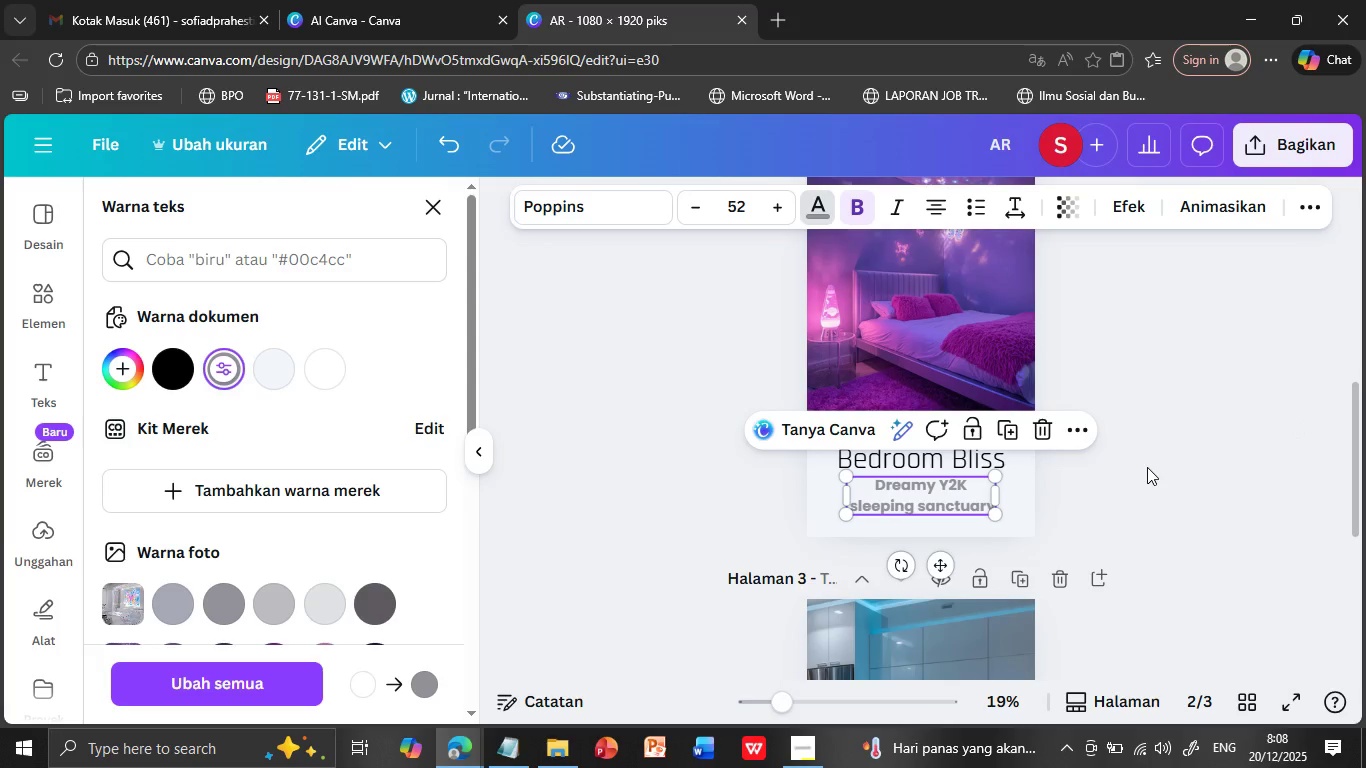 
left_click([1147, 467])
 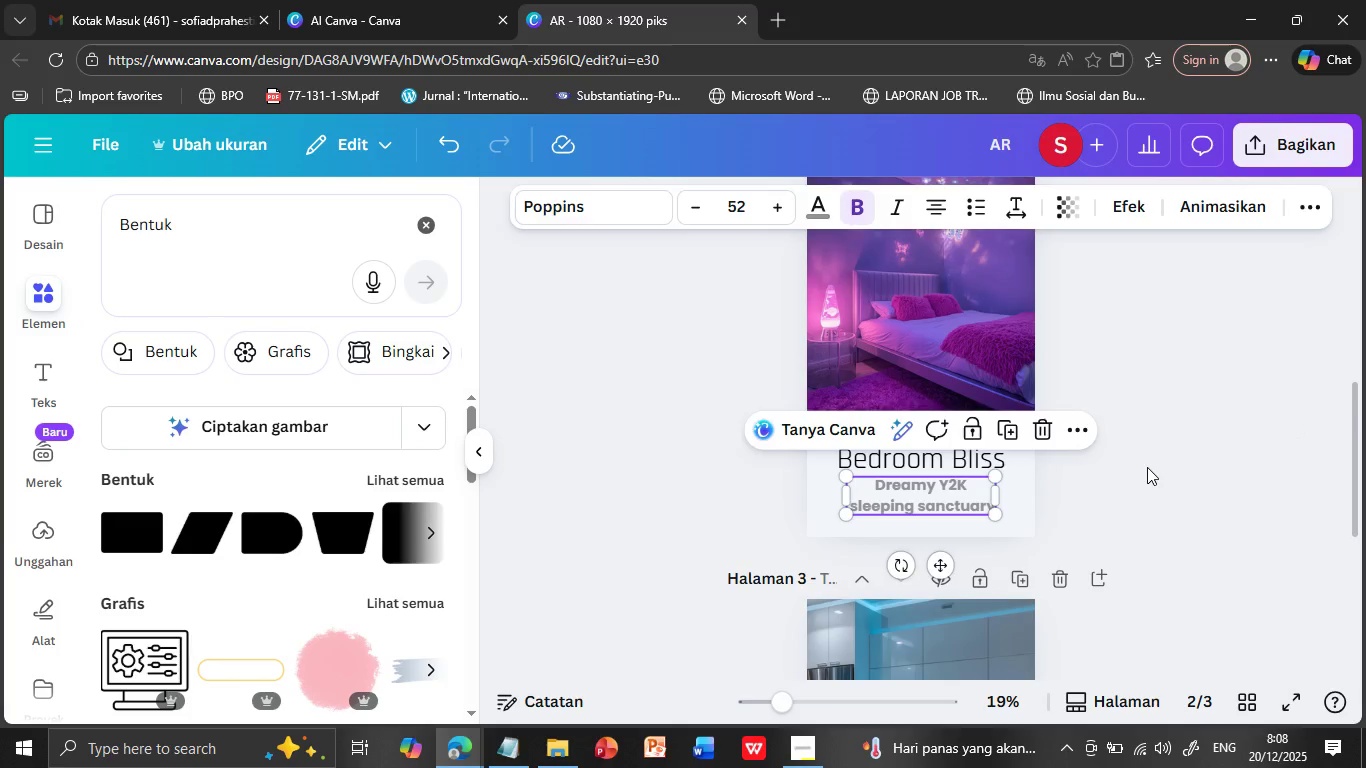 
left_click([1147, 467])
 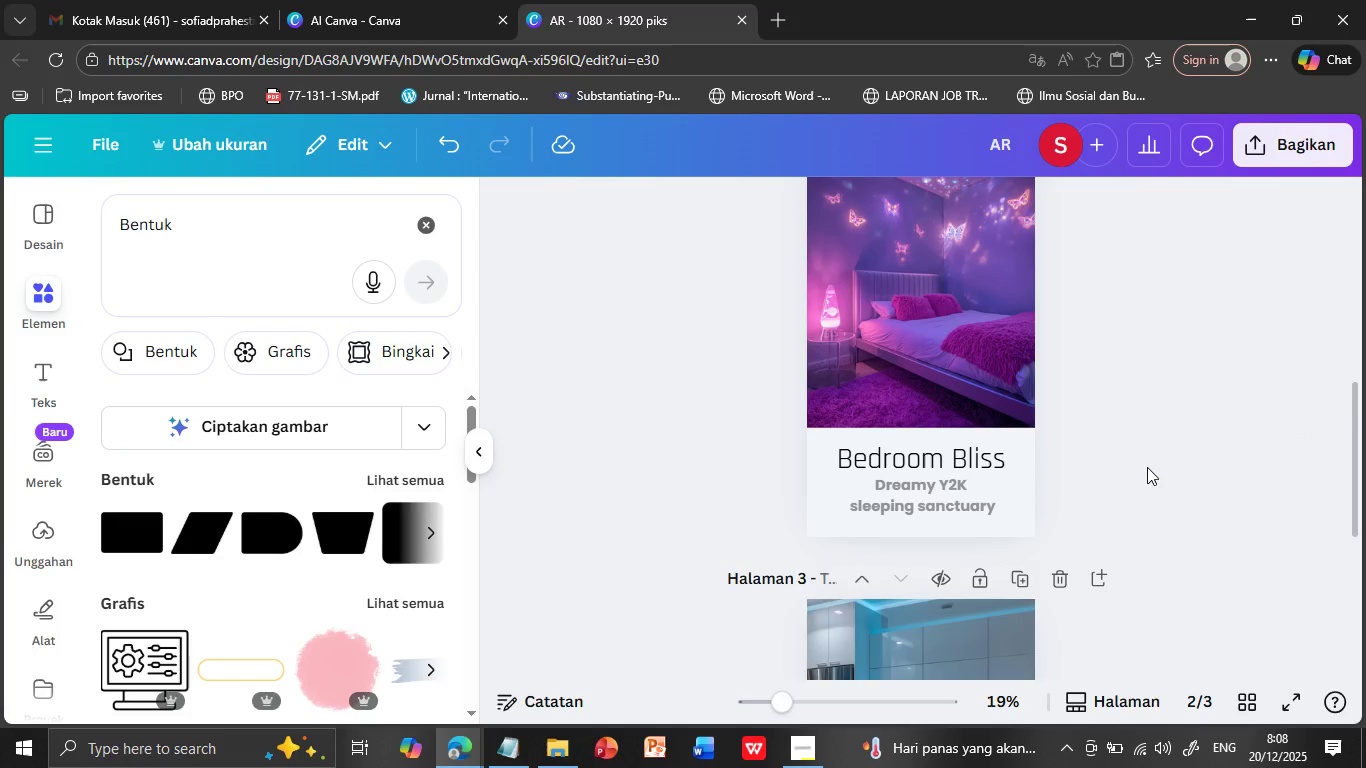 
scroll: coordinate [1147, 467], scroll_direction: up, amount: 1.0
 